 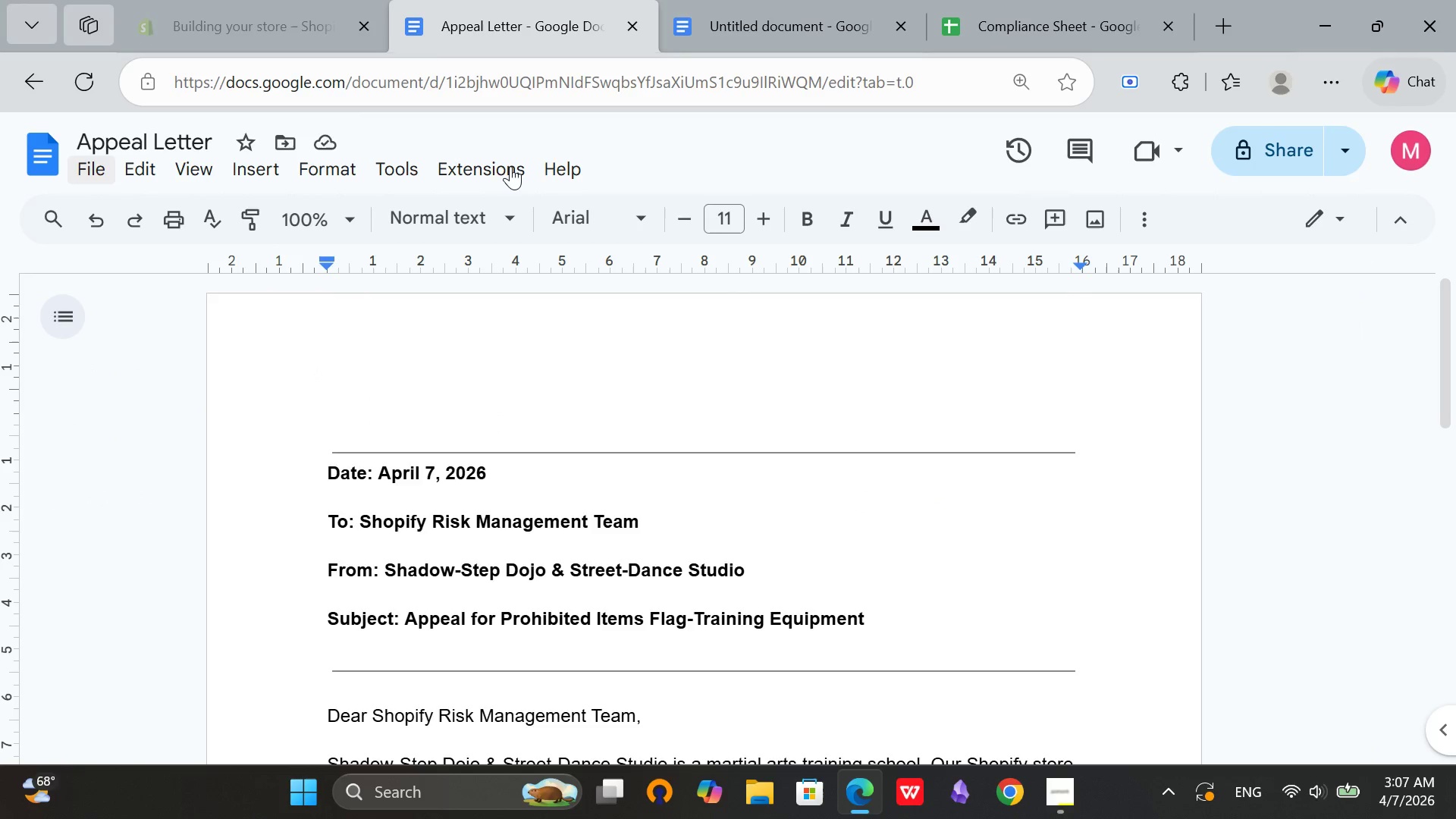 
left_click([781, 15])
 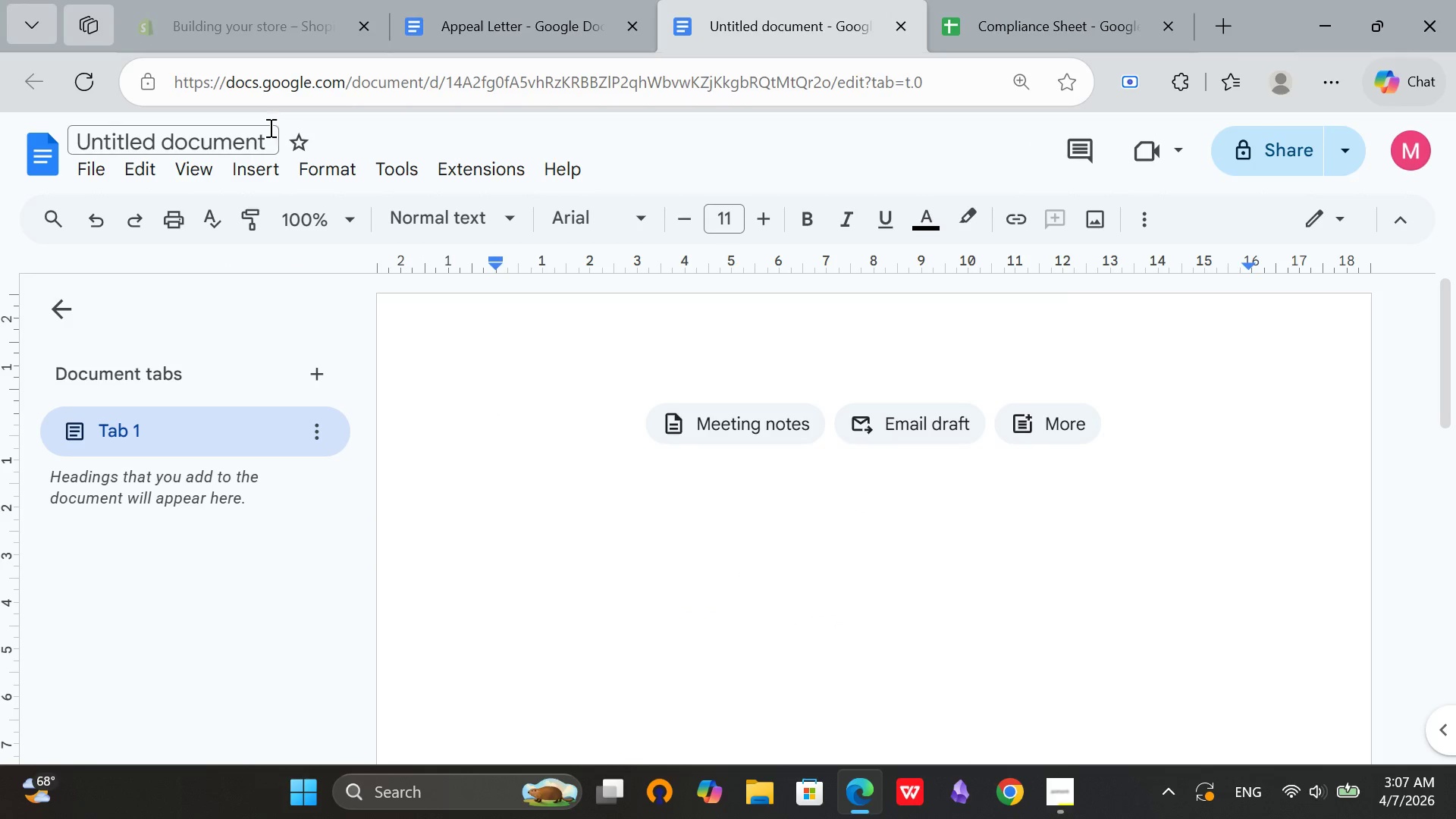 
left_click_drag(start_coordinate=[264, 134], to_coordinate=[0, 176])
 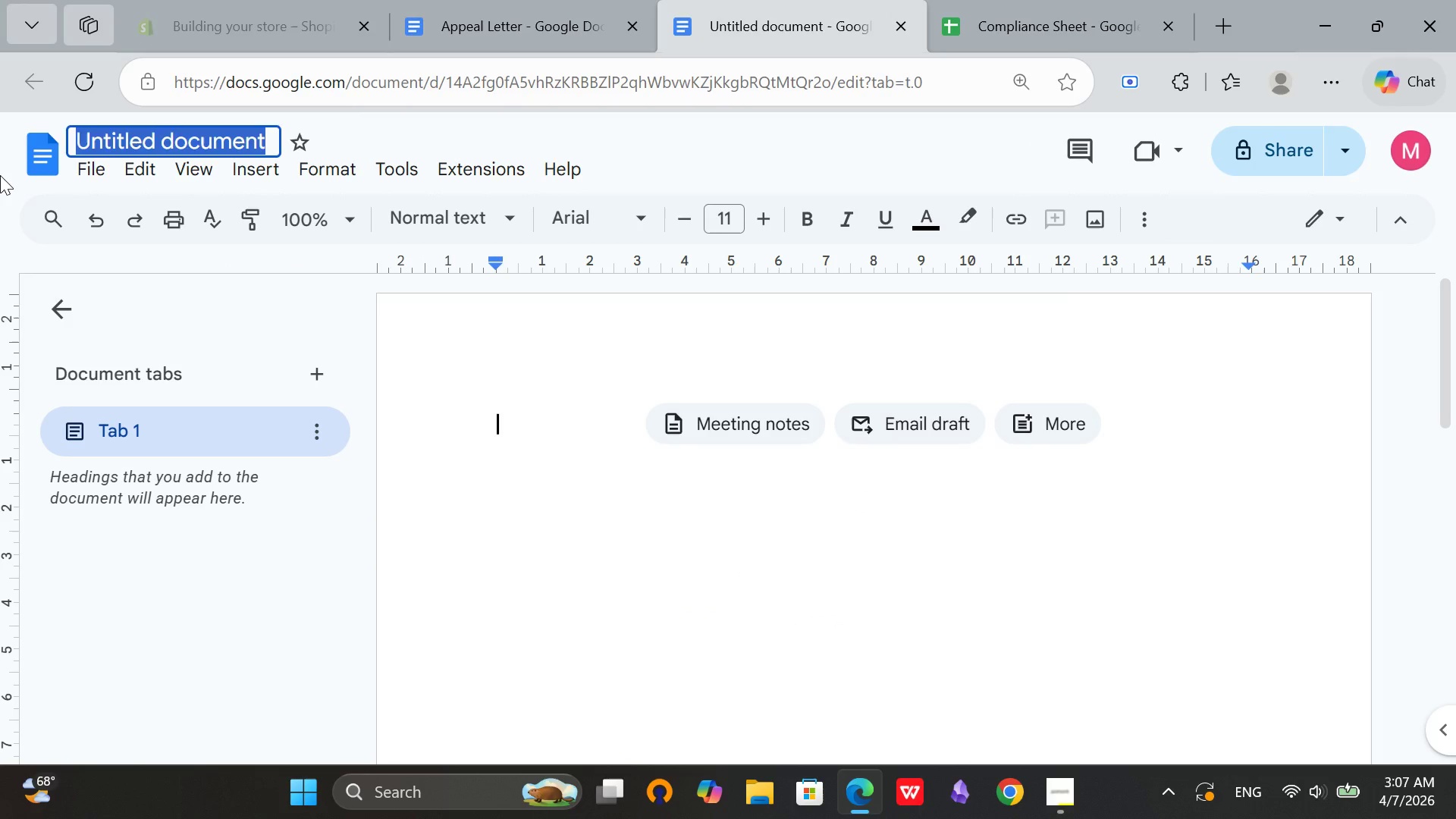 
key(Backspace)
 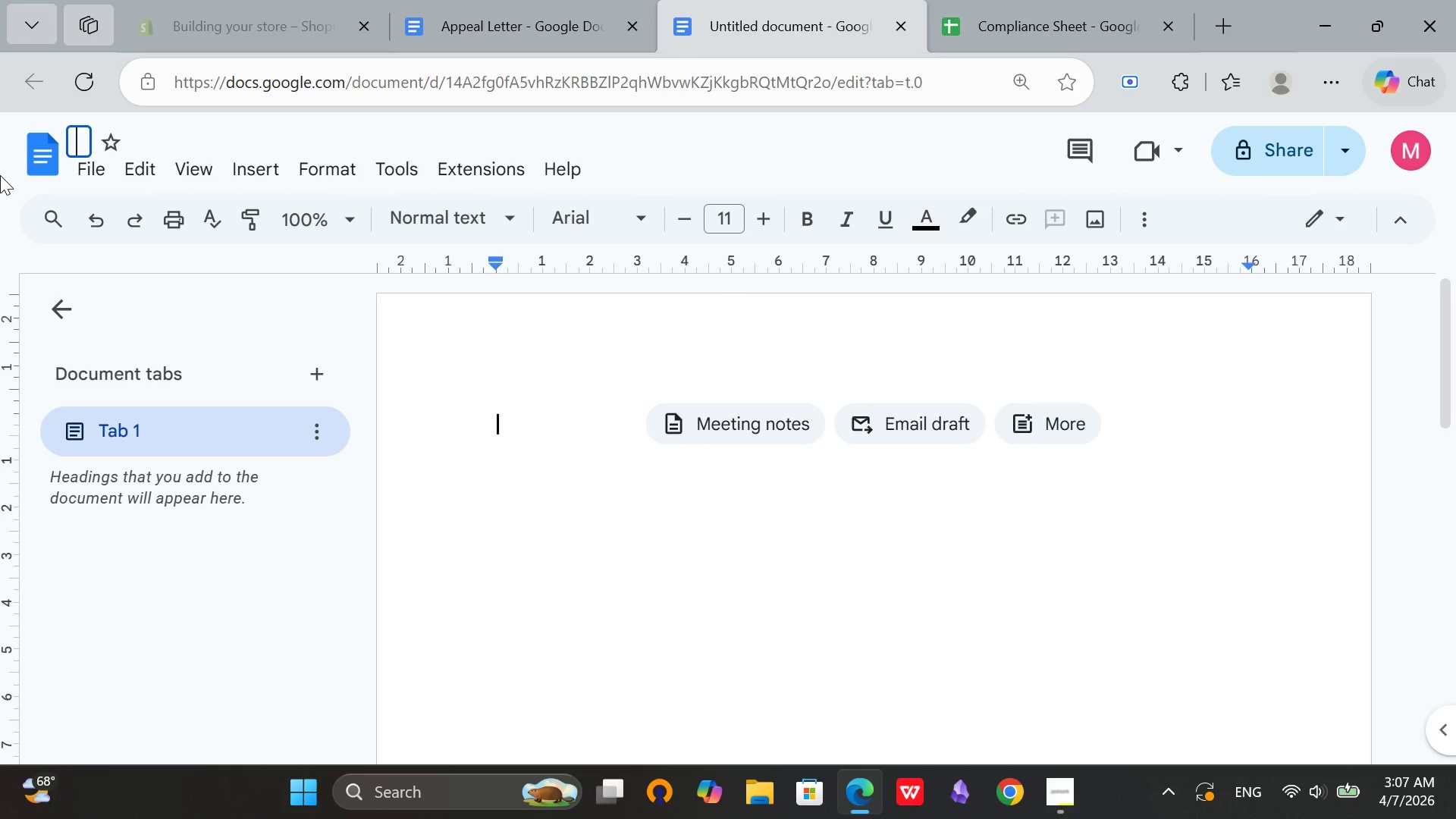 
wait(6.0)
 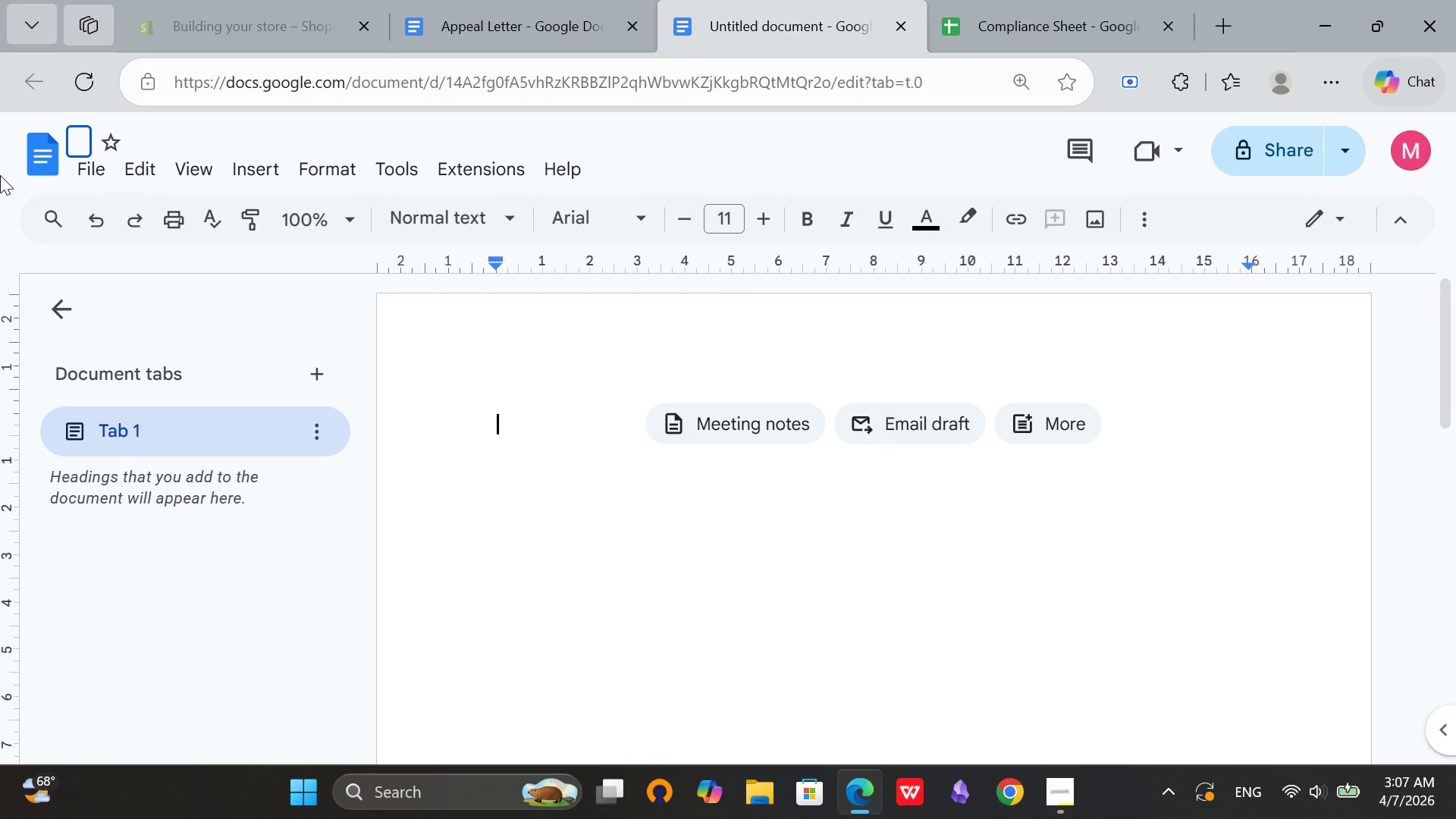 
type(Terms of Service)
 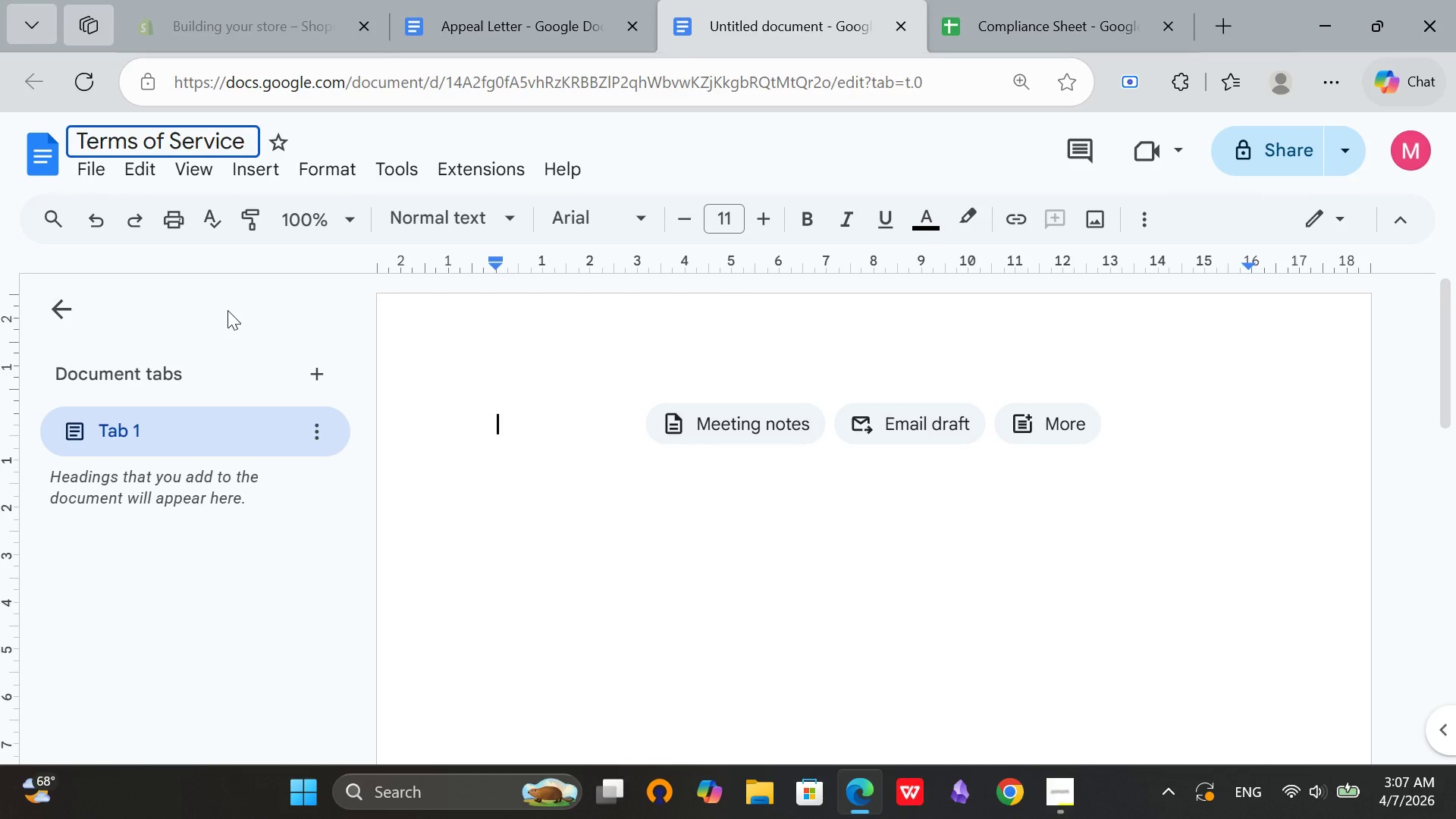 
left_click([58, 309])
 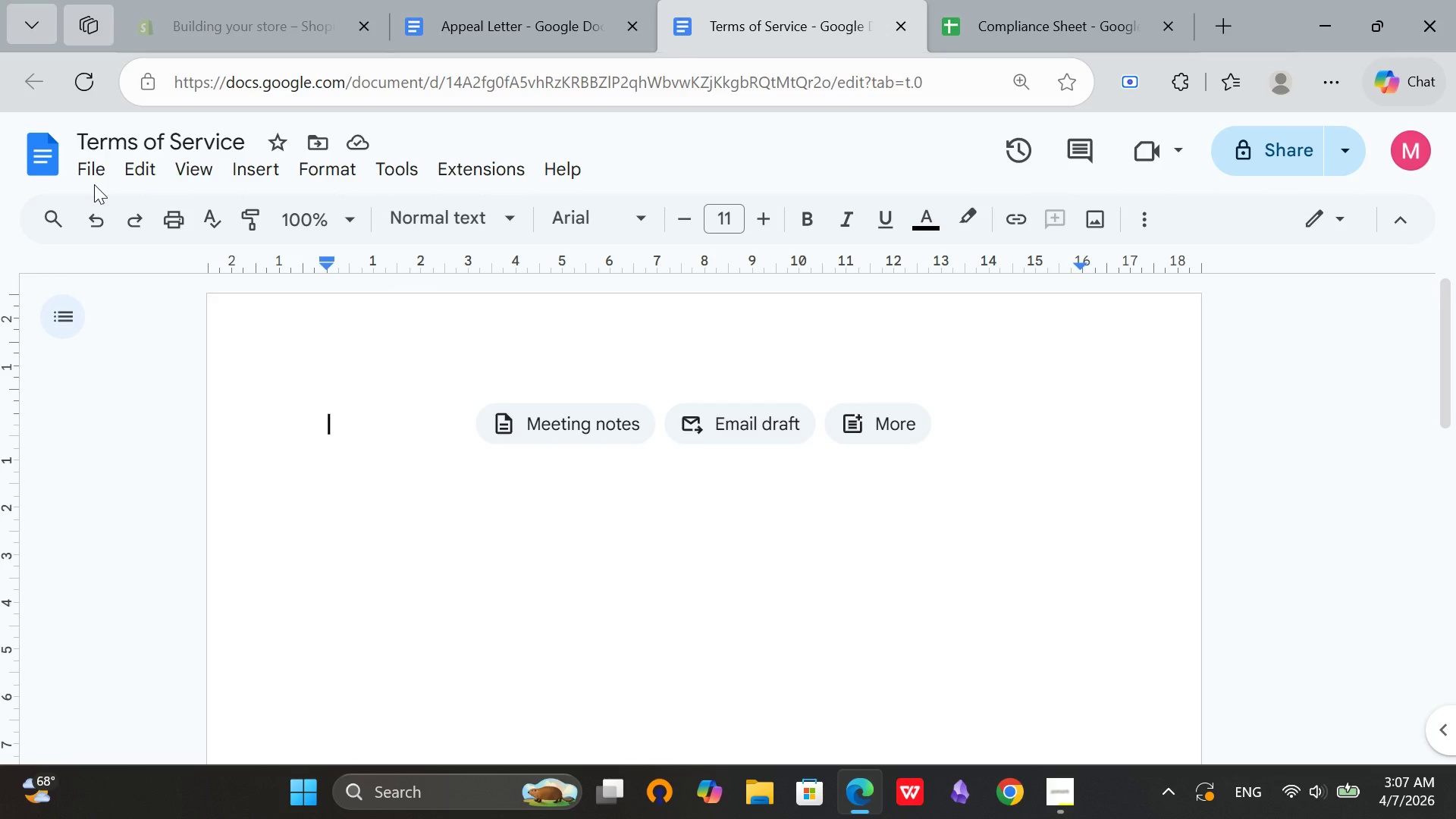 
wait(11.89)
 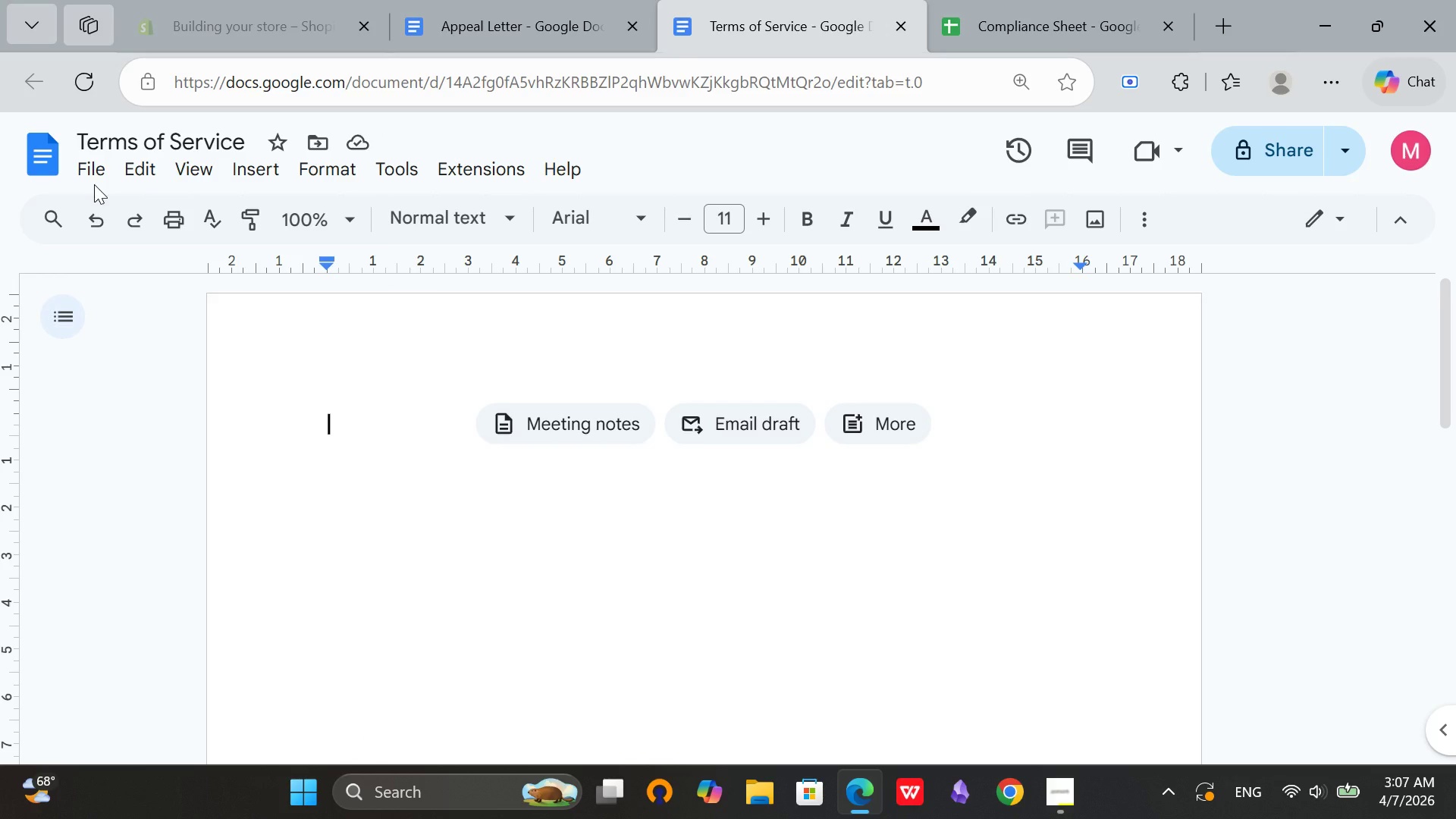 
type(Shdp)
 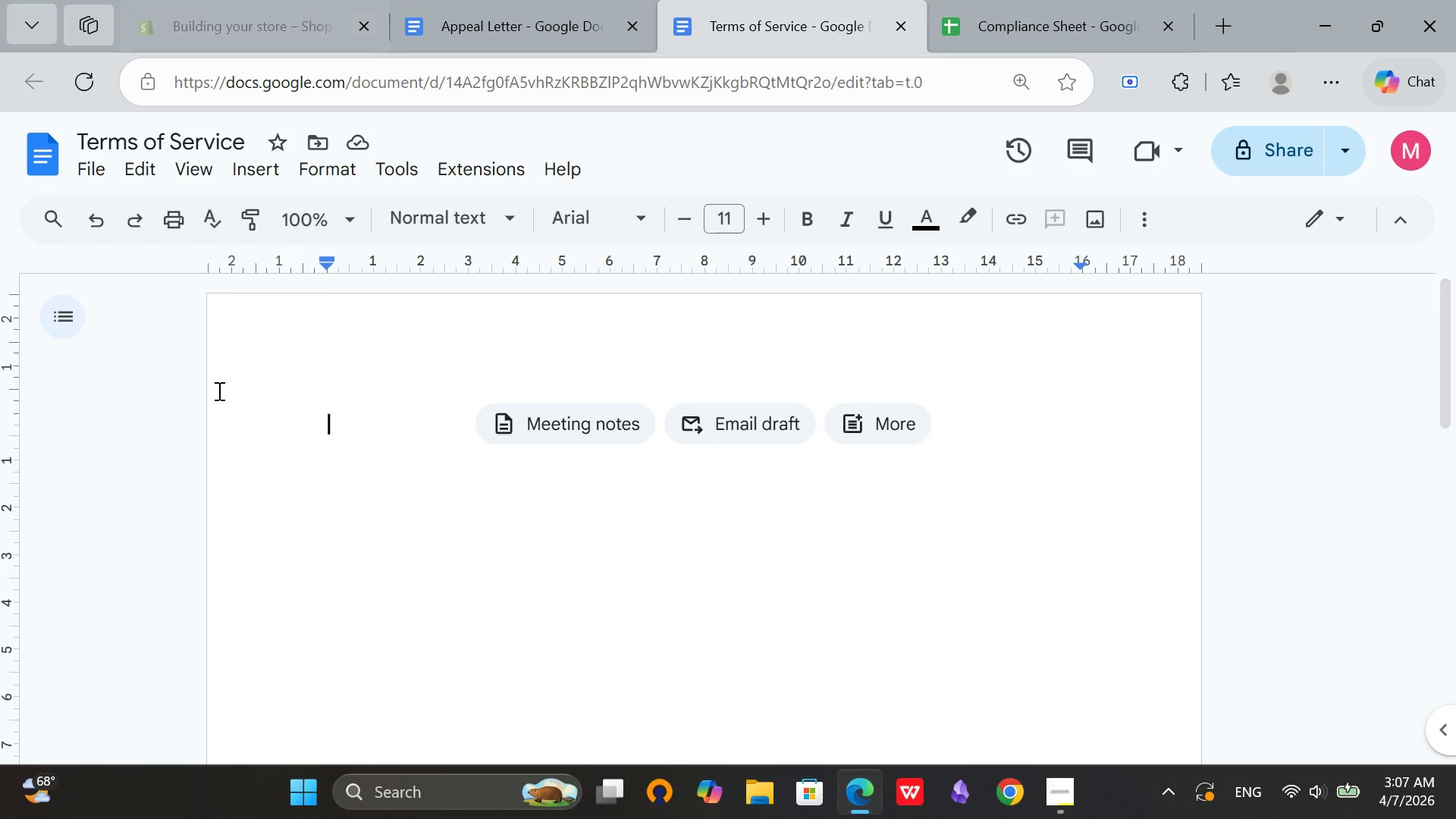 
left_click([391, 416])
 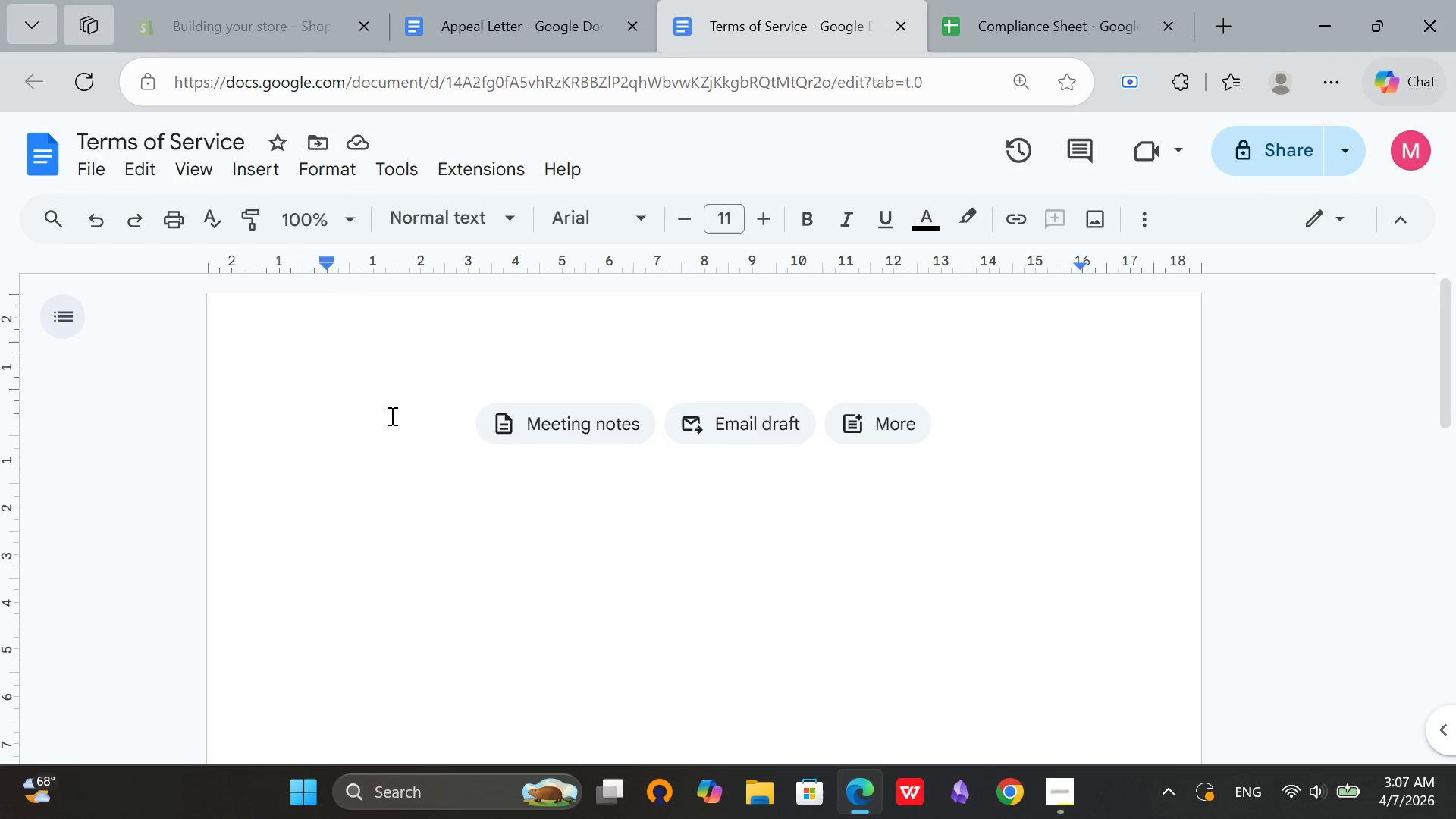 
key(CapsLock)
 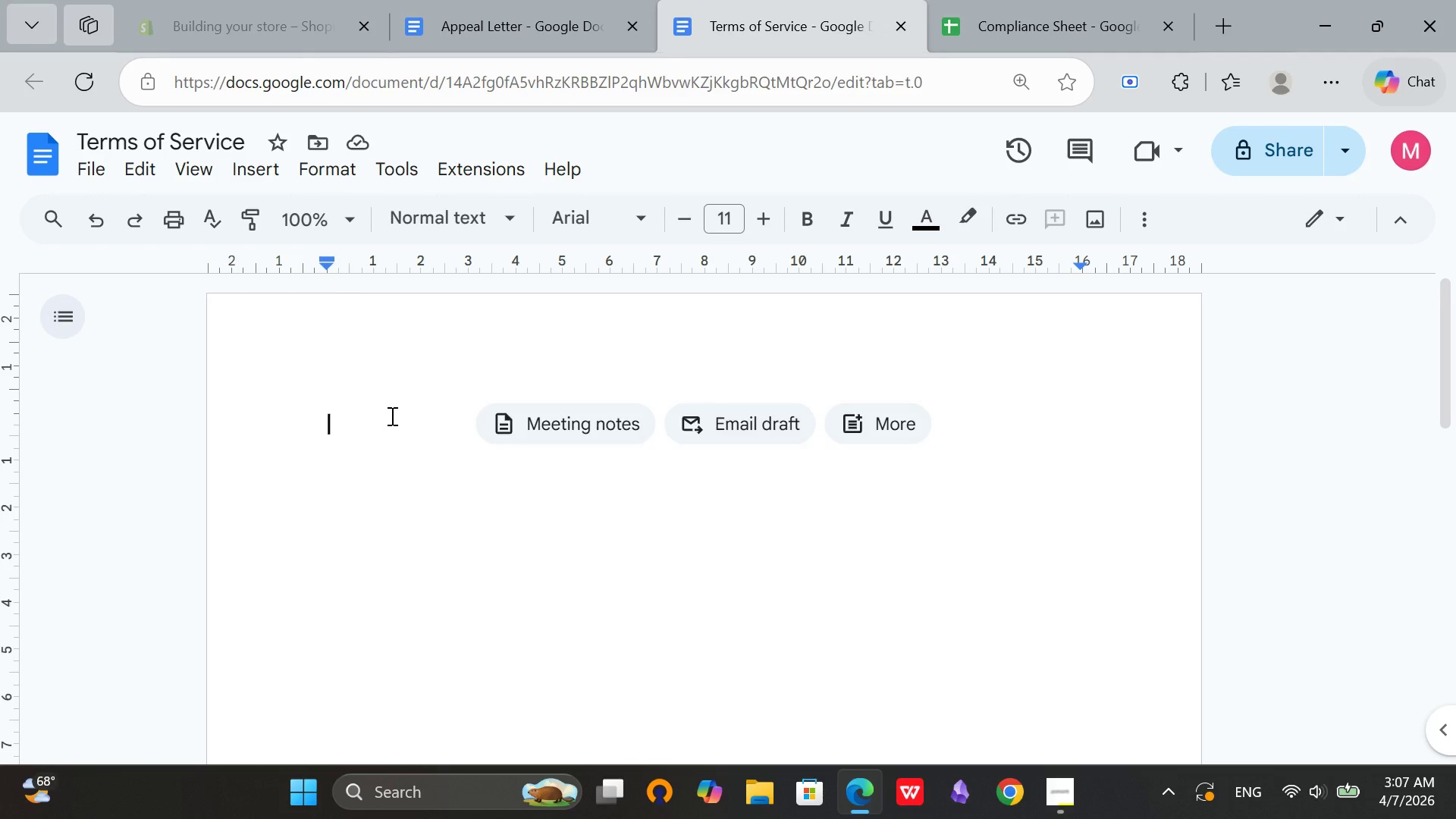 
key(S)
 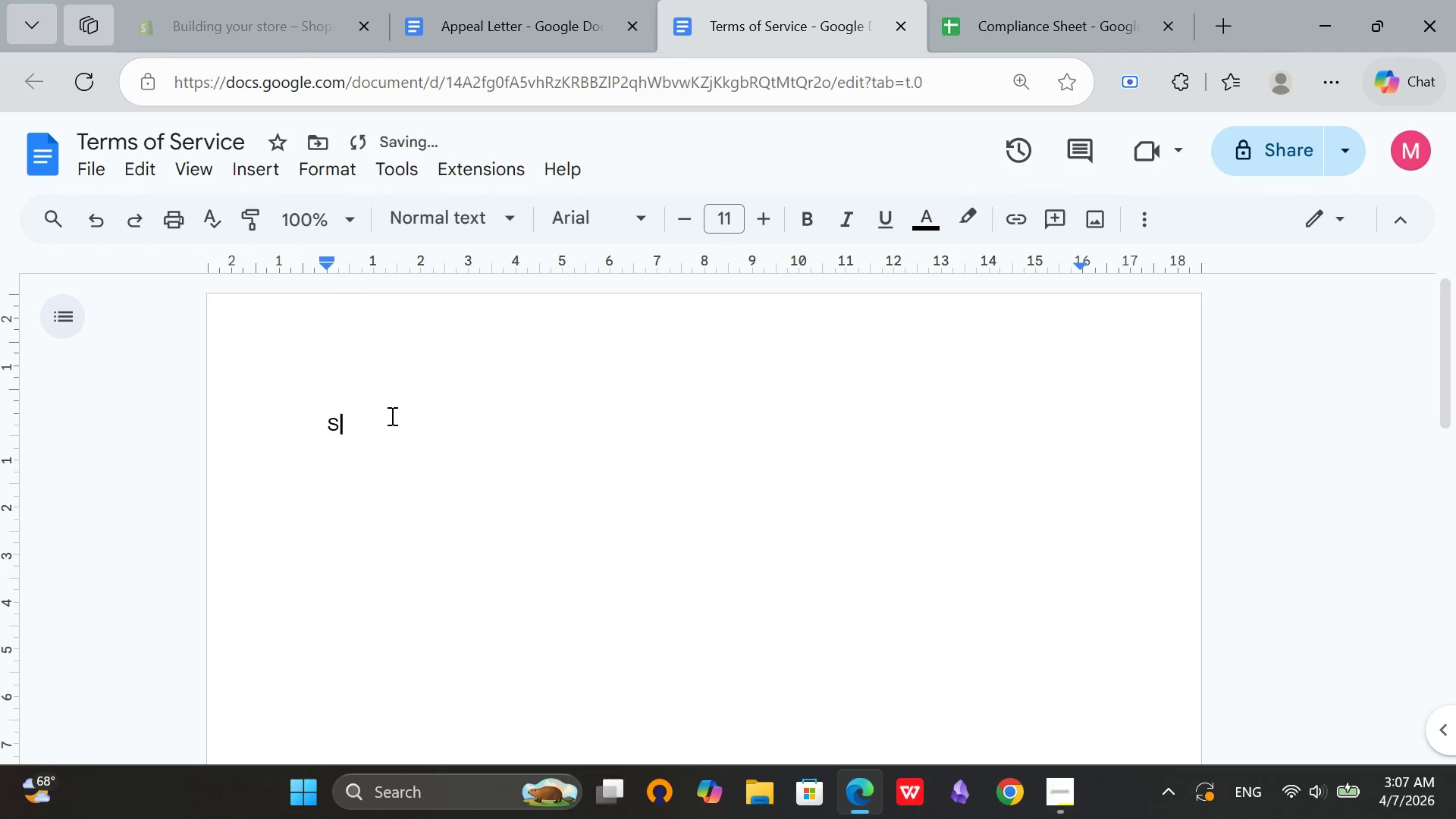 
key(CapsLock)
 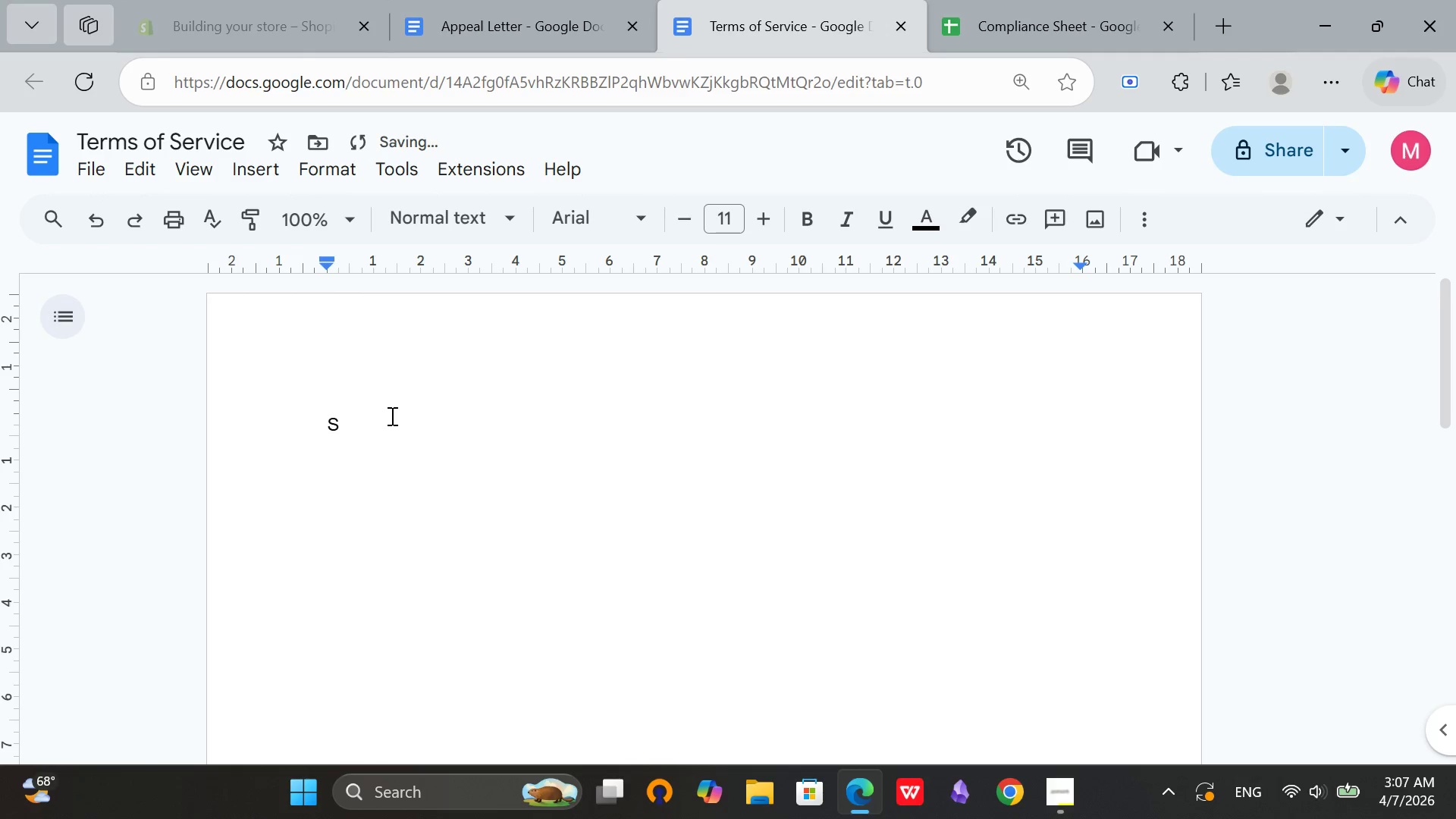 
key(H)
 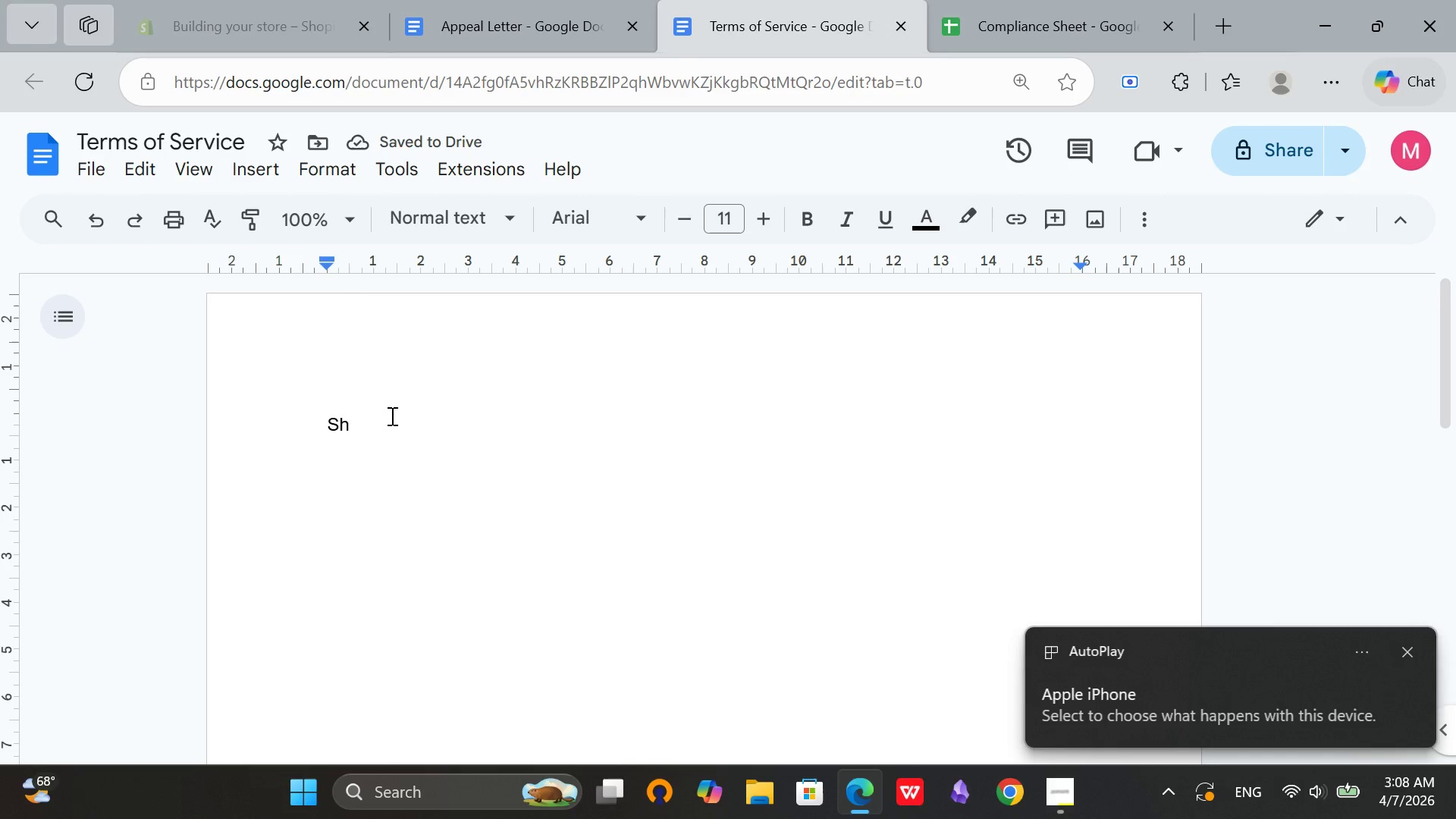 
wait(9.58)
 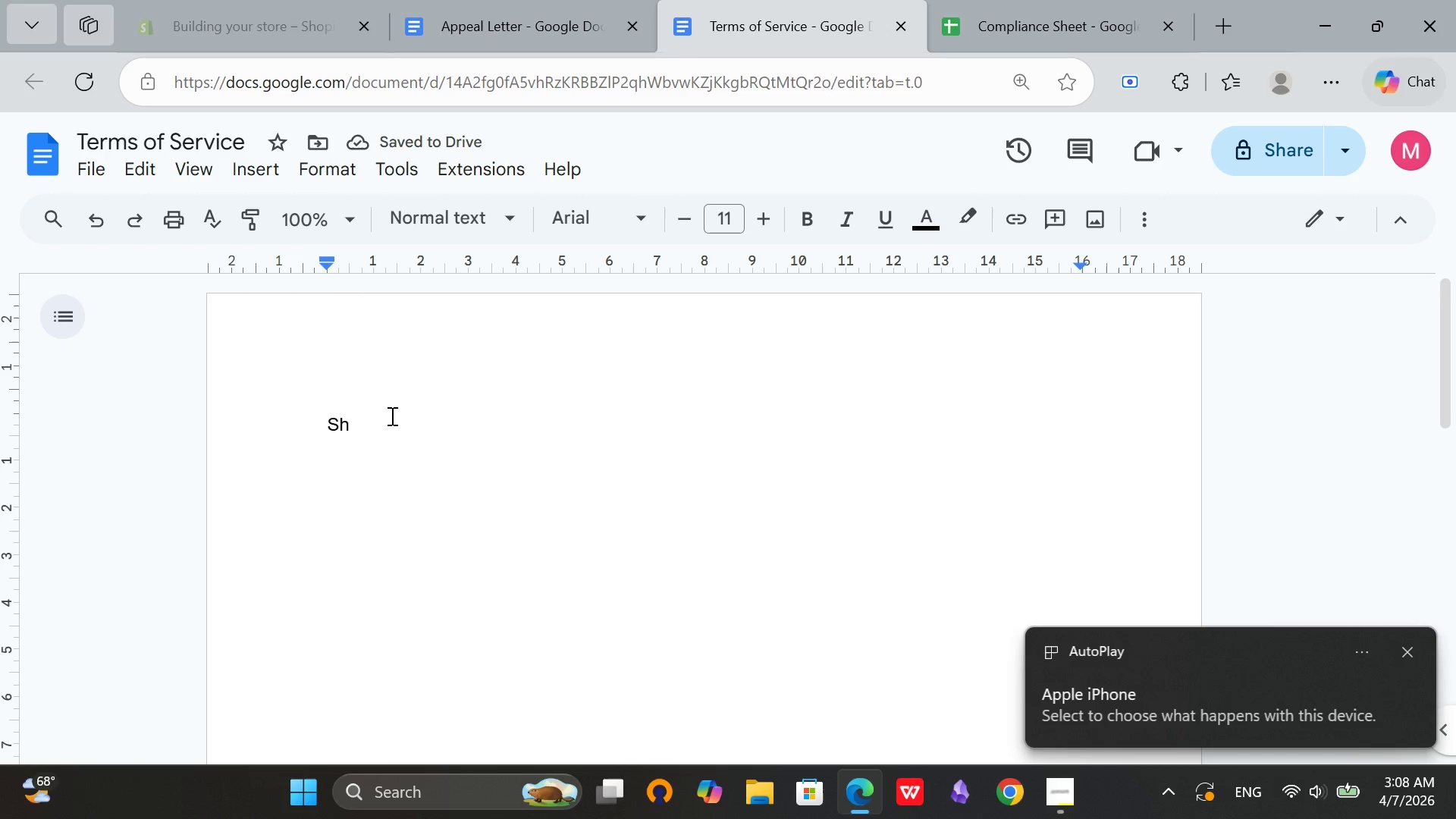 
type(aw)
key(Backspace)
type(dow-Step Martial Arts-Restrictes )
key(Backspace)
key(Backspace)
type(d Itema)
key(Backspace)
type(s ans )
key(Backspace)
key(Backspace)
type(D)
key(Backspace)
type(d sA)
key(Backspace)
key(Backspace)
type(A)
key(Backspace)
type(Safetl)
key(Backspace)
type(y Policy )
 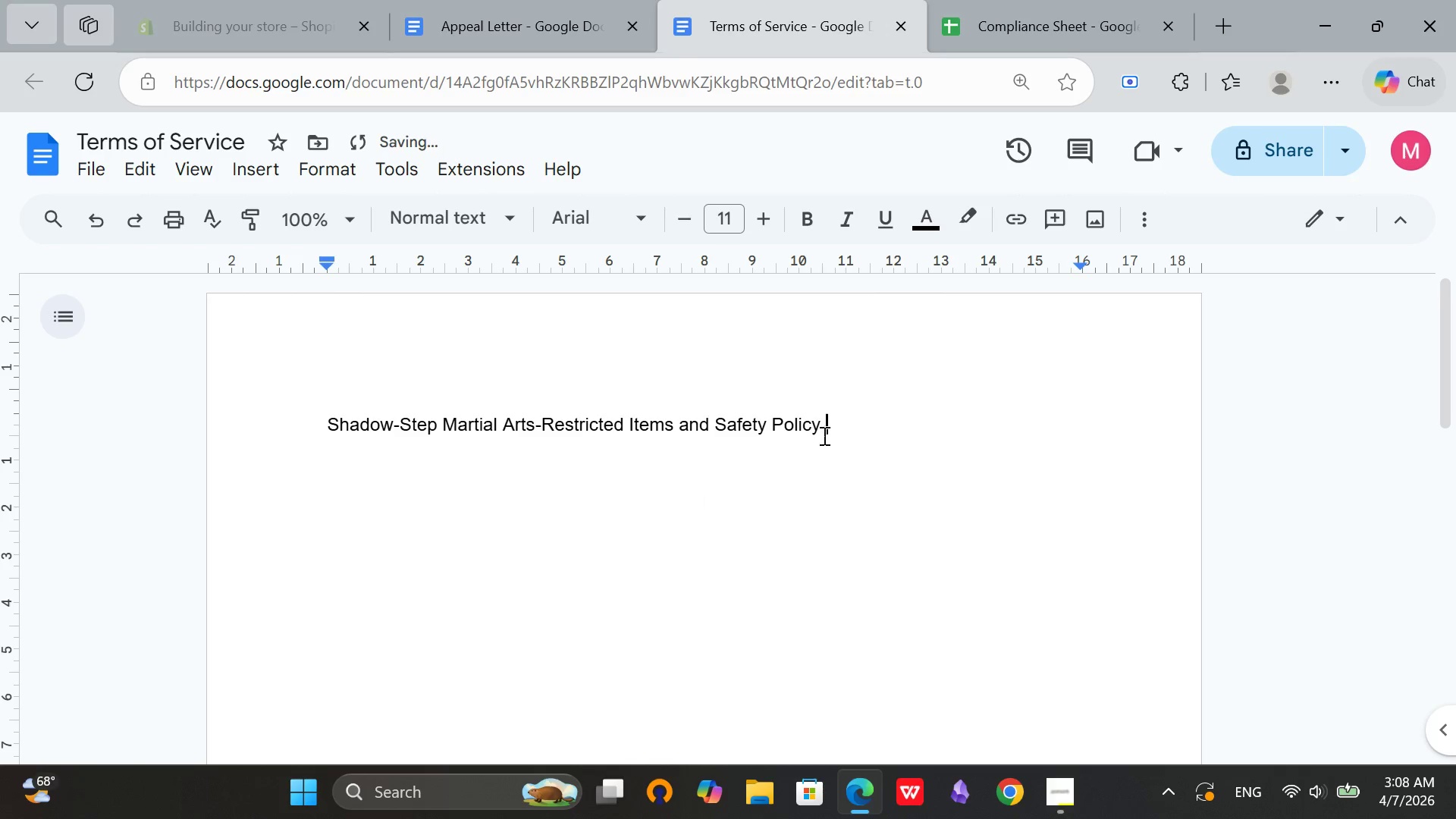 
left_click_drag(start_coordinate=[859, 423], to_coordinate=[322, 427])
 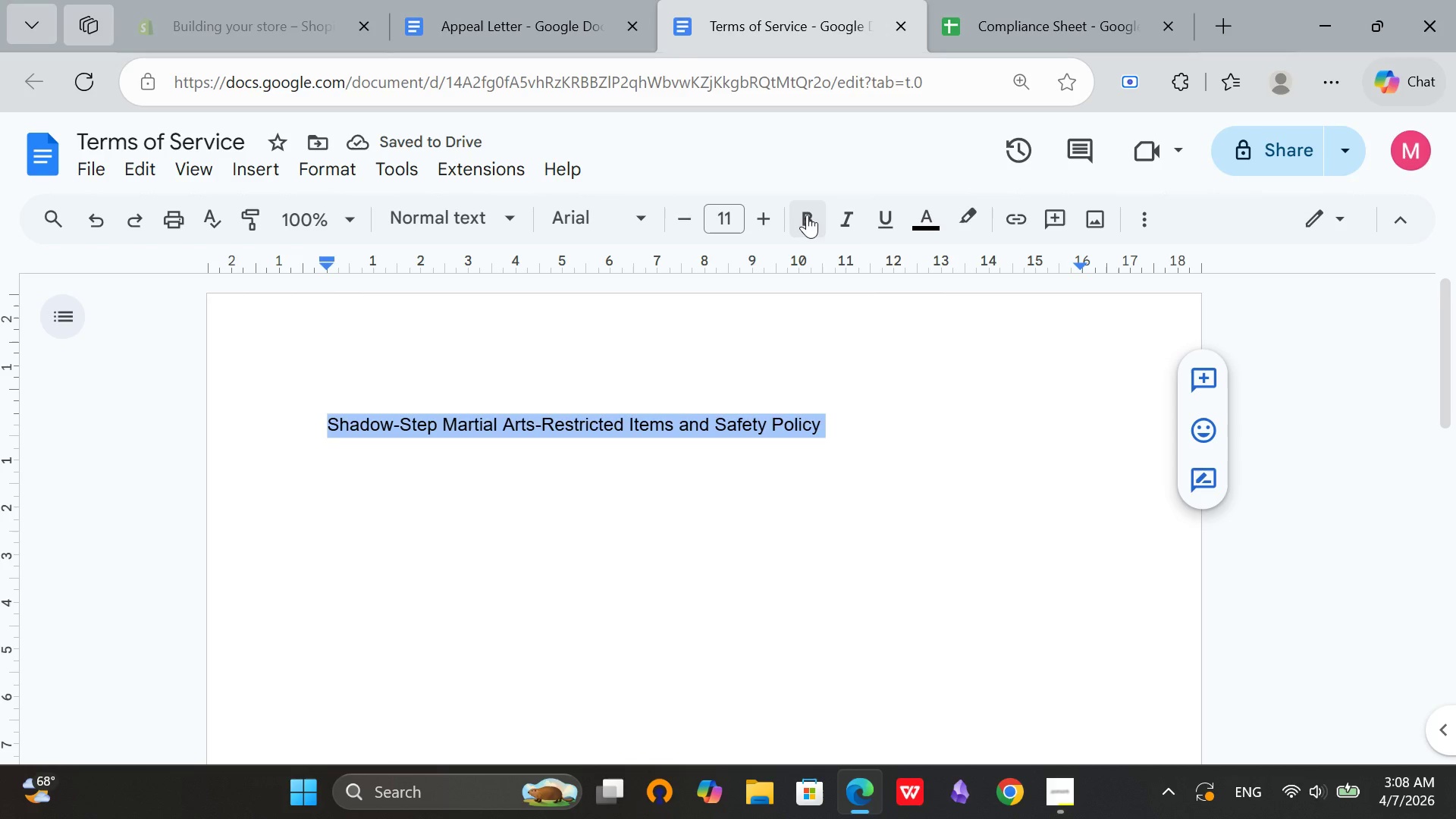 
left_click([808, 215])
 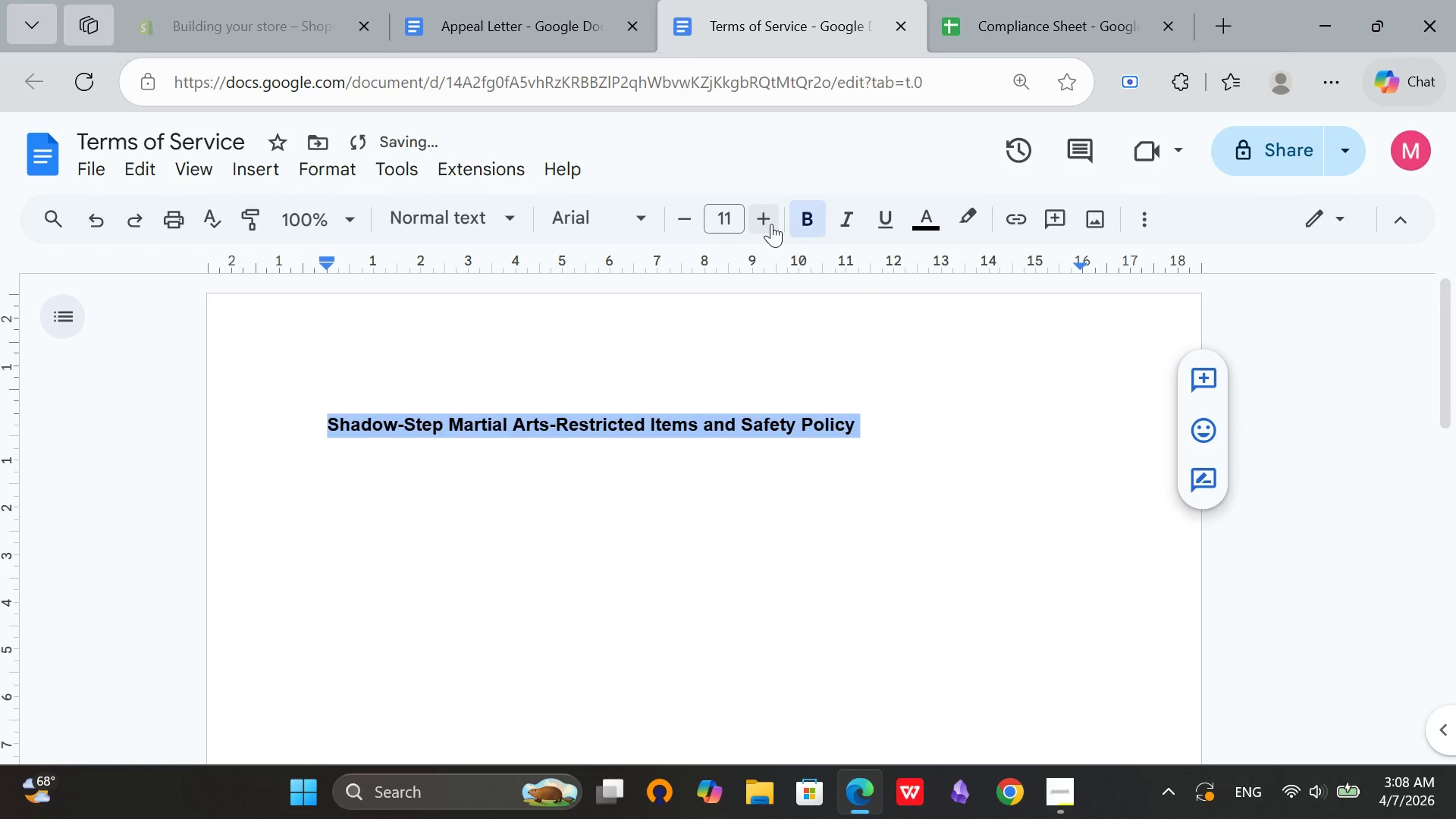 
left_click([770, 224])
 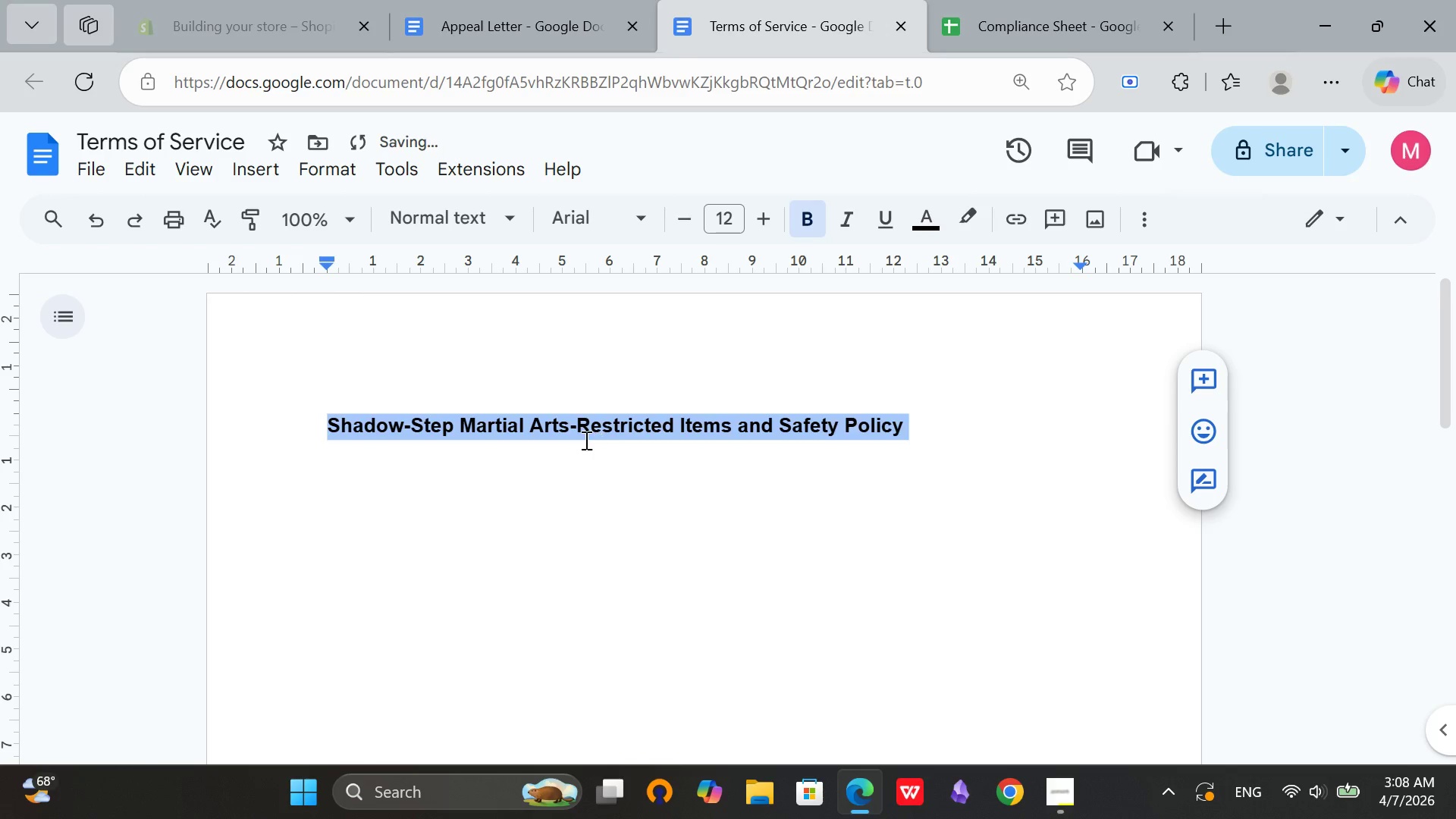 
left_click([576, 422])
 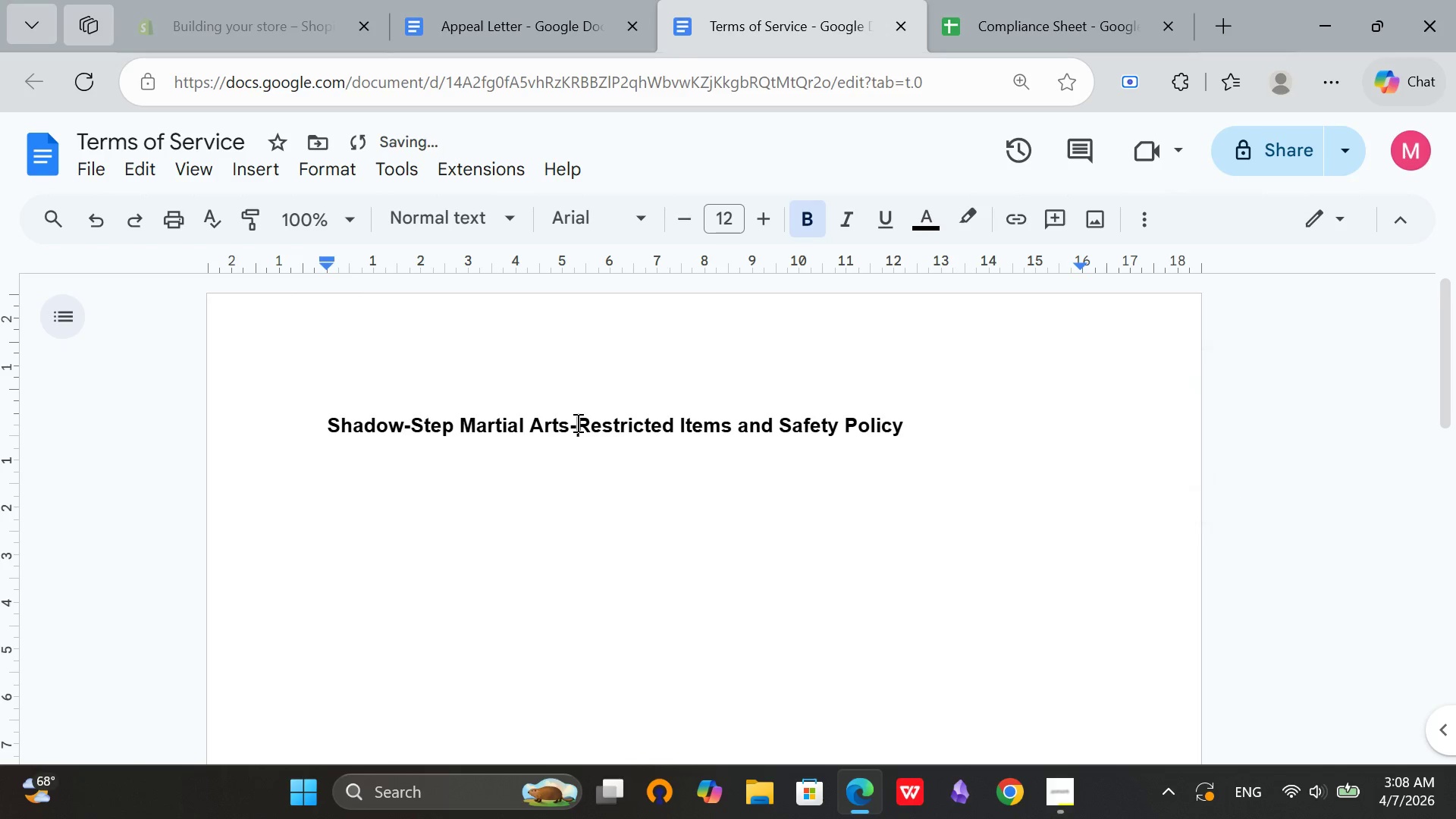 
key(Space)
 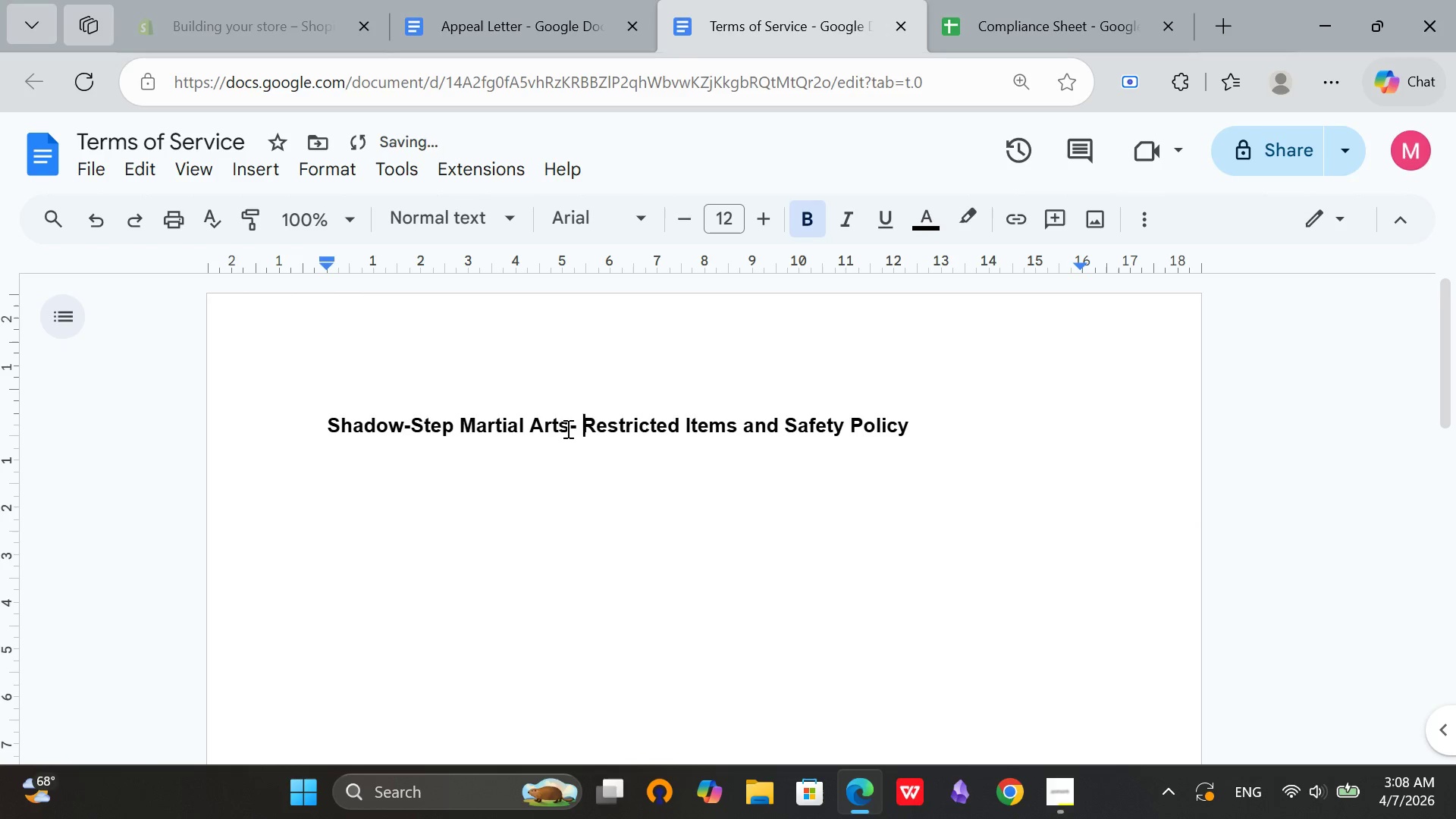 
left_click([566, 428])
 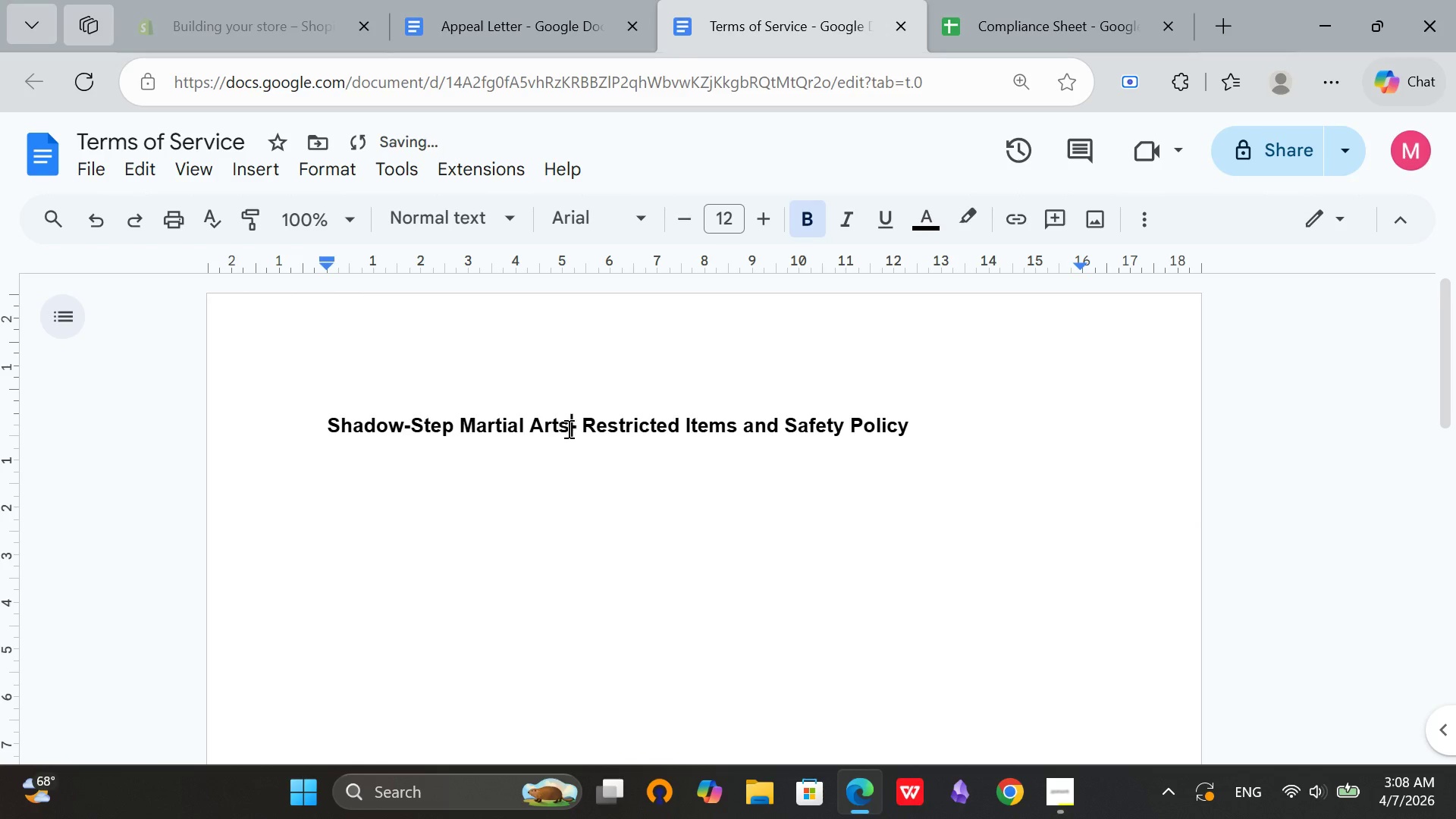 
key(Space)
 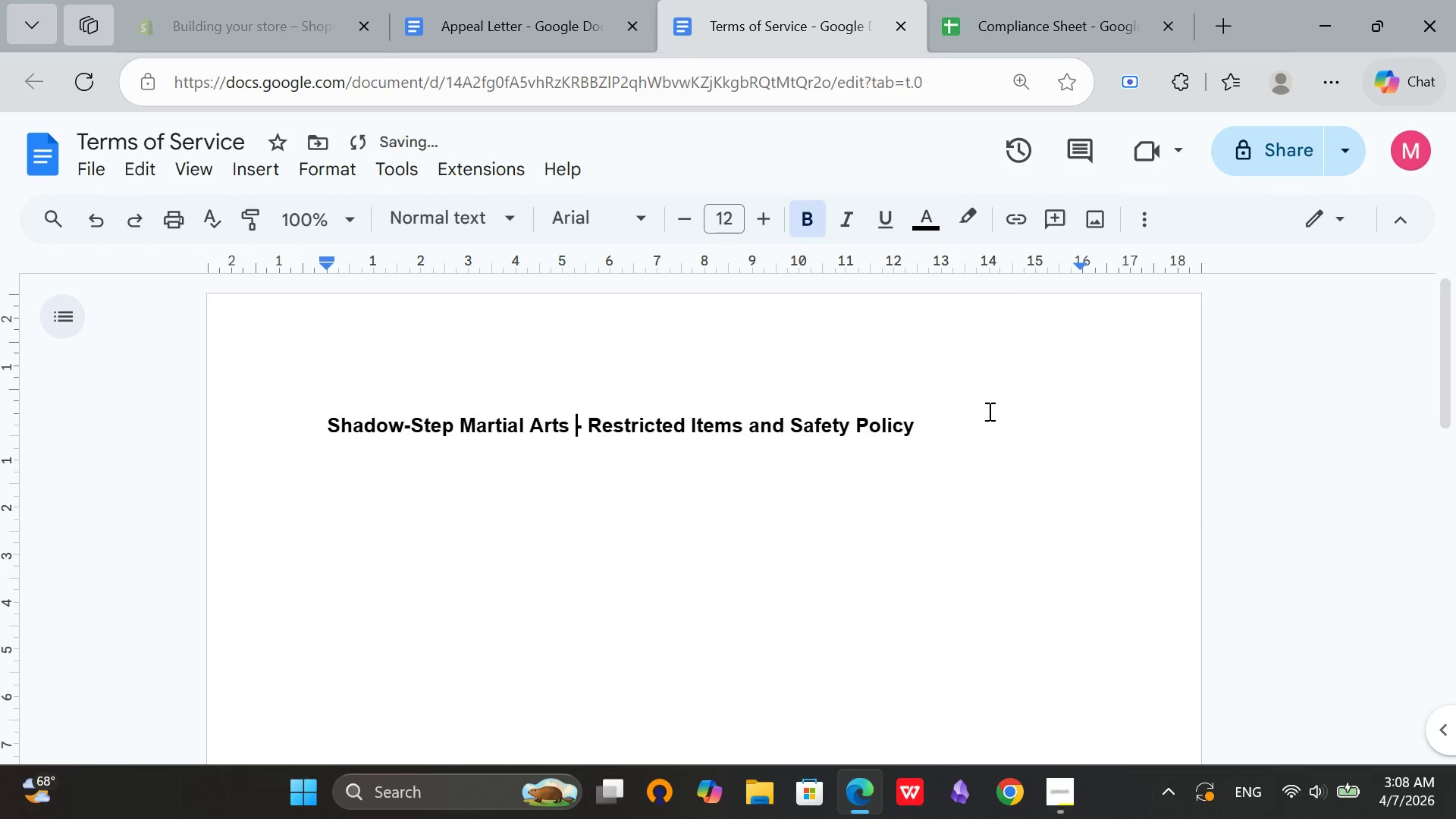 
left_click([989, 411])
 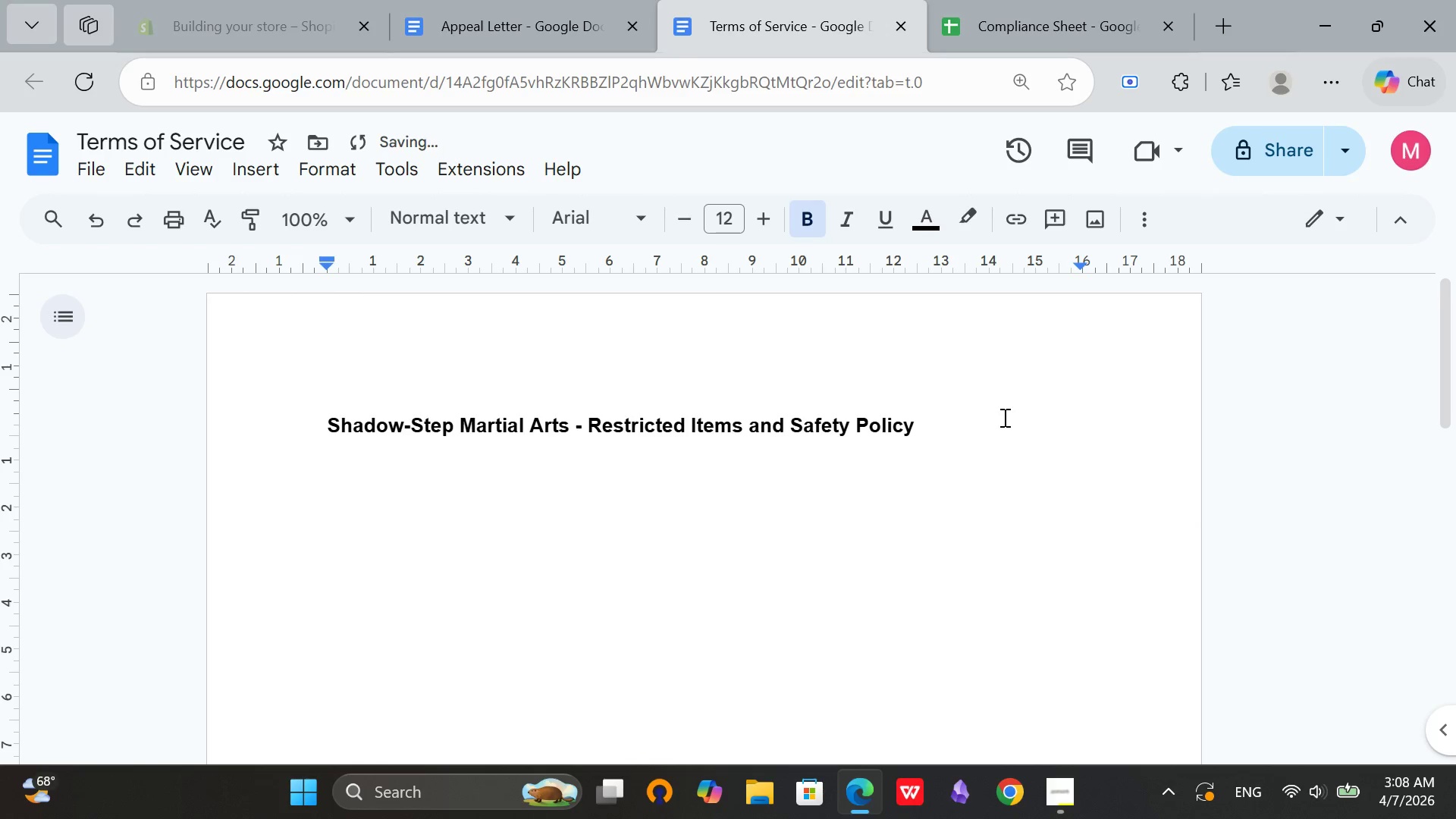 
key(Enter)
 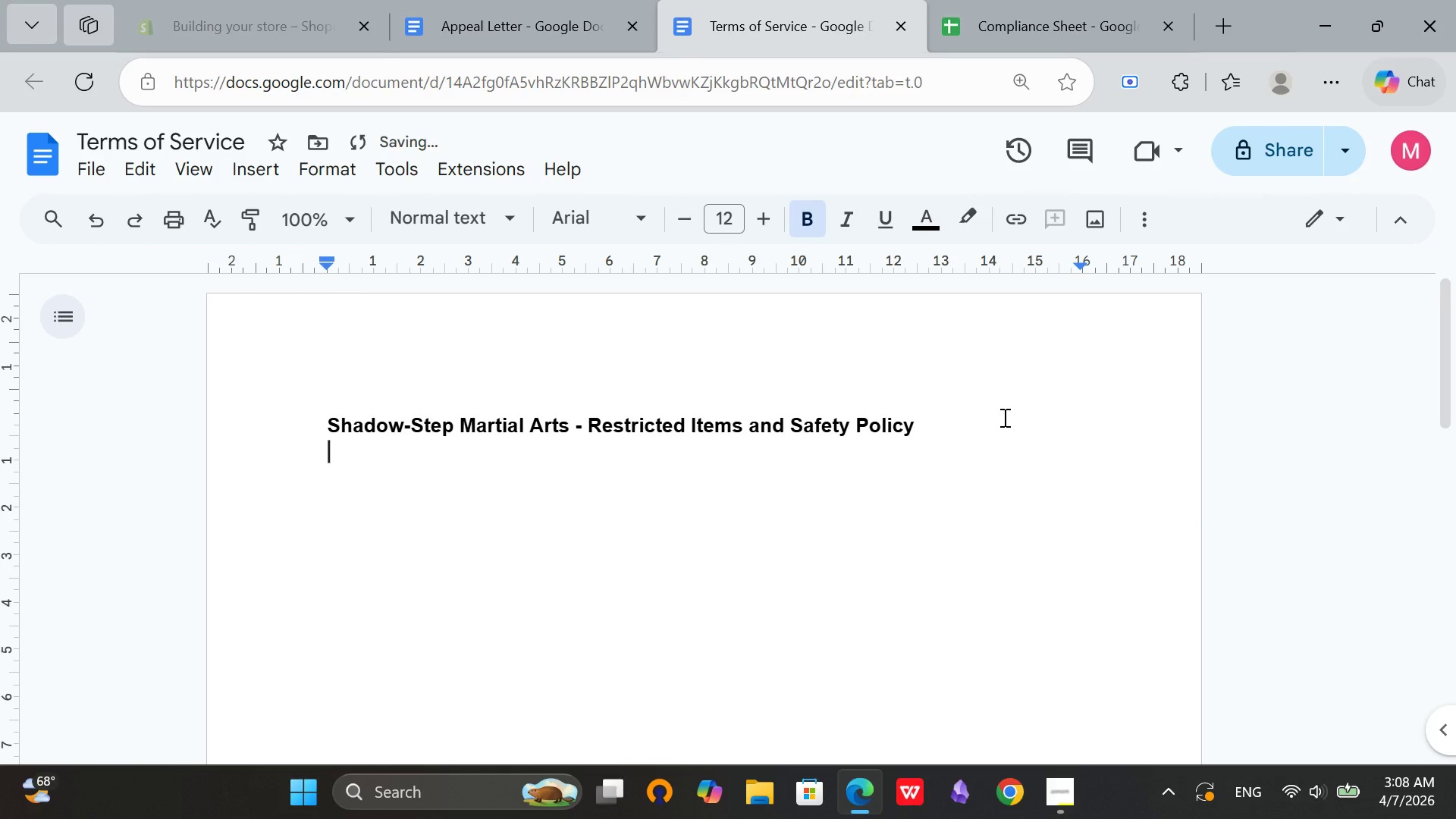 
key(Enter)
 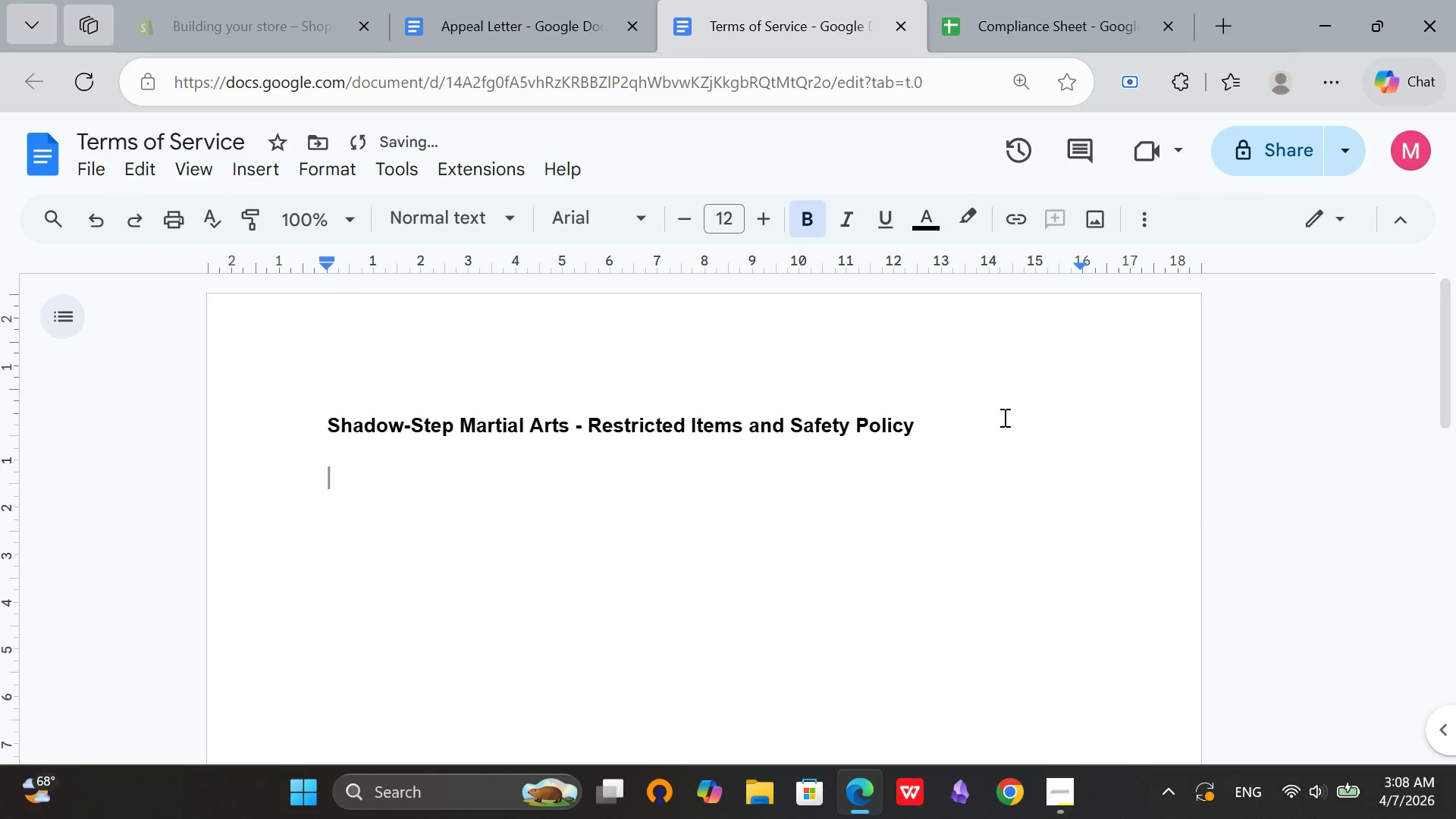 
type(Shado)
key(Backspace)
key(Backspace)
key(Backspace)
key(Backspace)
key(Backspace)
 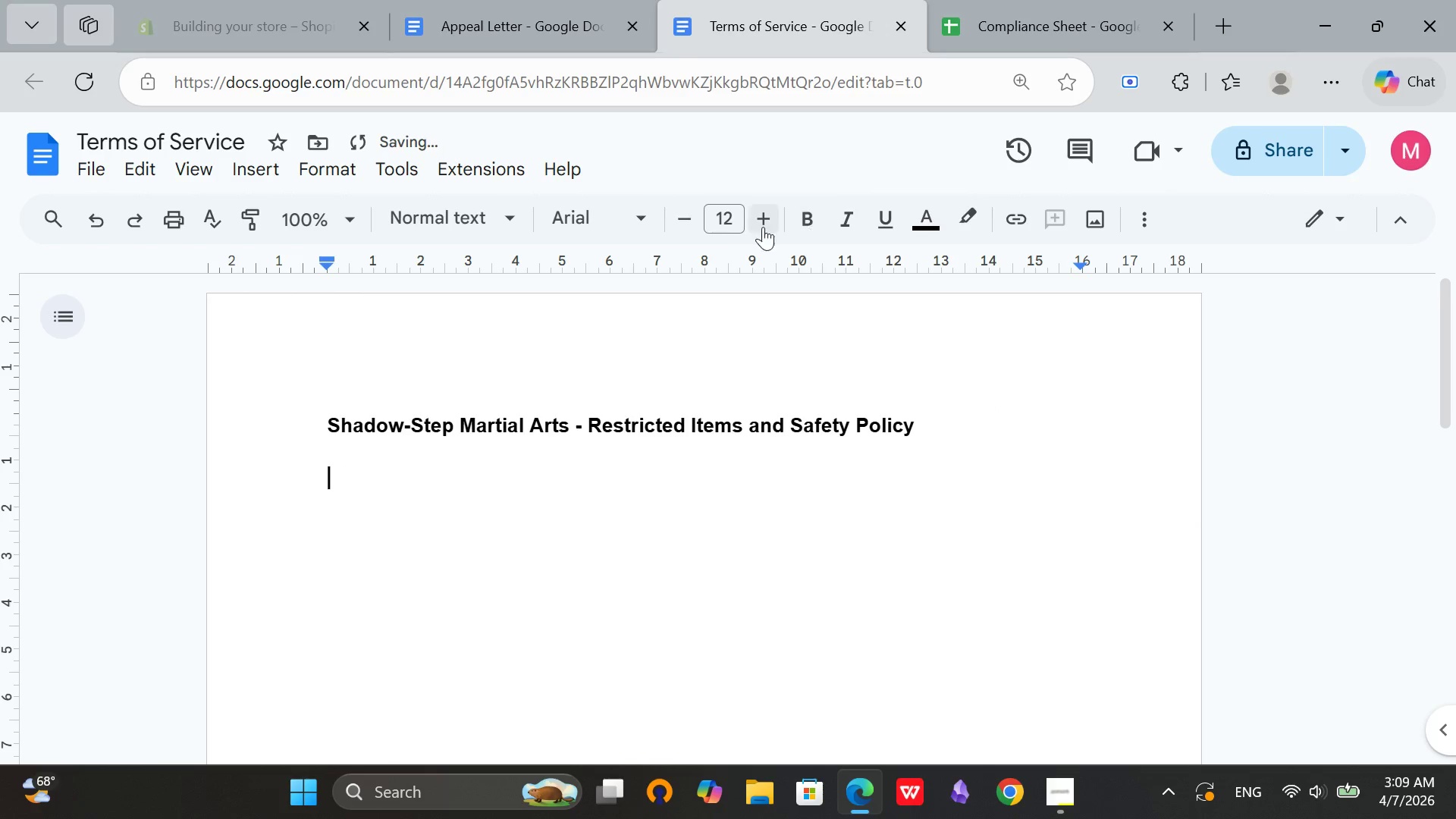 
left_click([692, 231])
 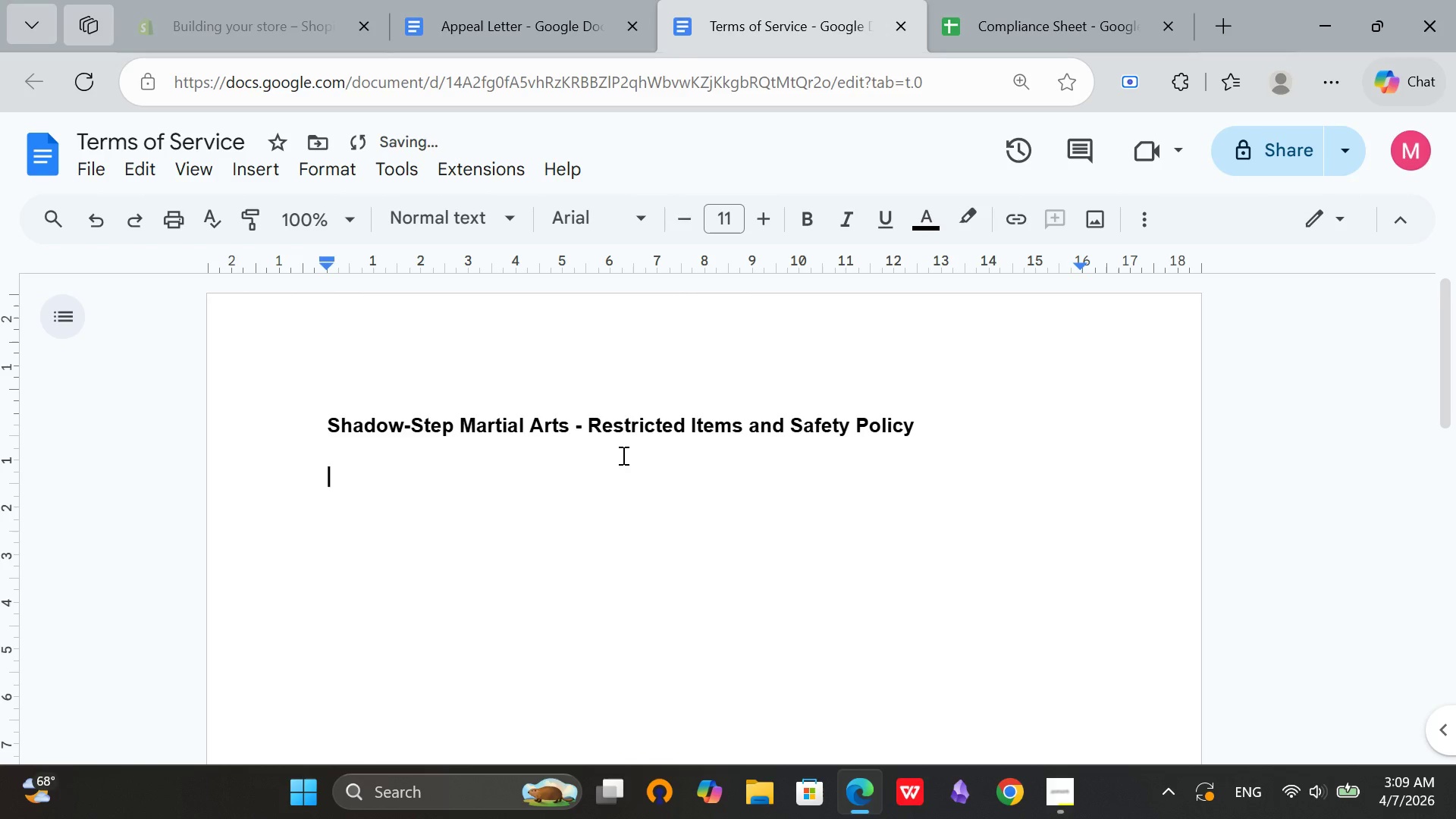 
left_click([585, 491])
 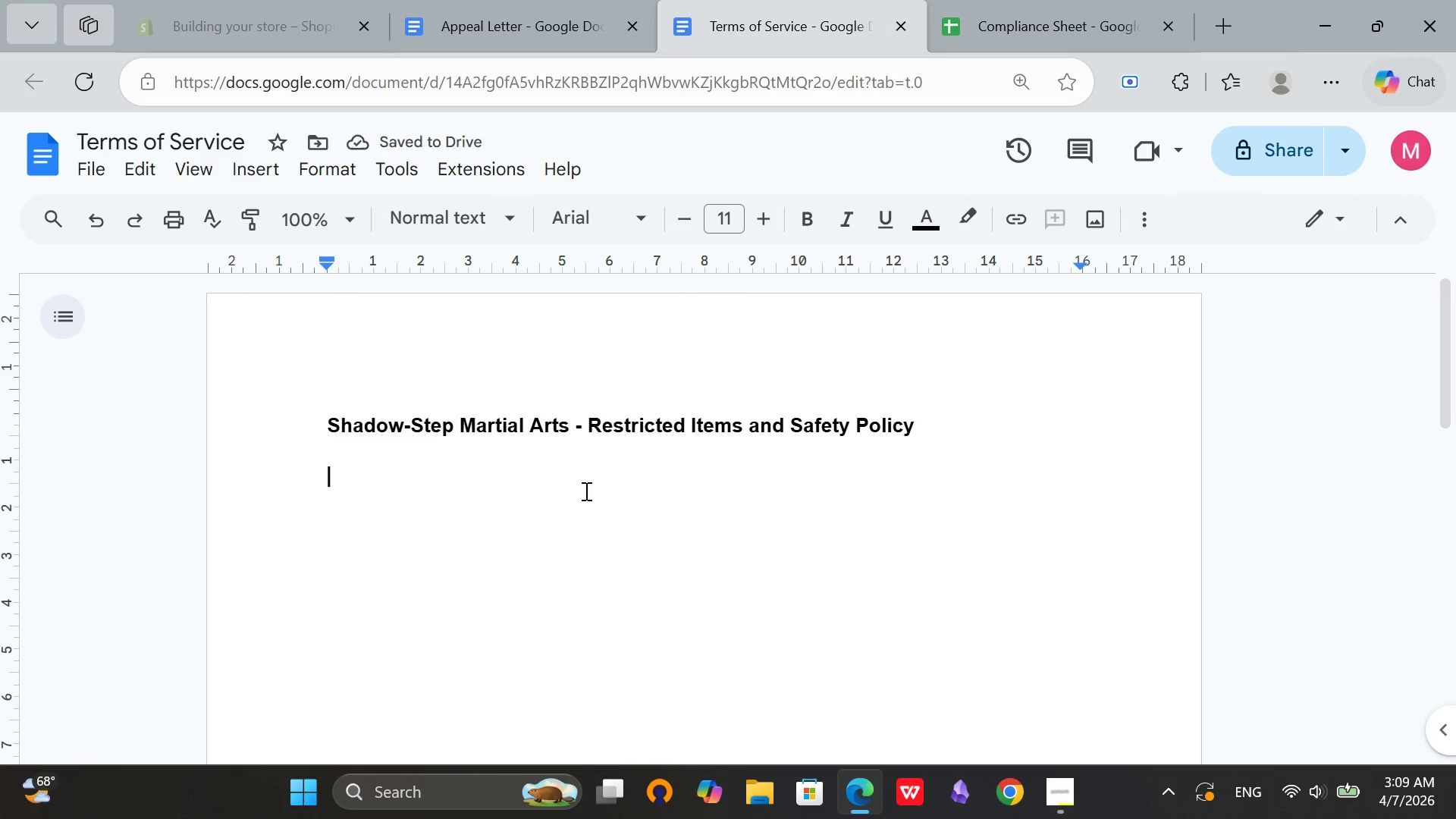 
type(Shadow-step Martial Arts complis with Shopify's Acceptable I)
key(Backspace)
type(Use Policy. We do not sell s)
key(Backspace)
type(weapons, knives, firearms, or anyi)
key(Backspace)
type( item)
 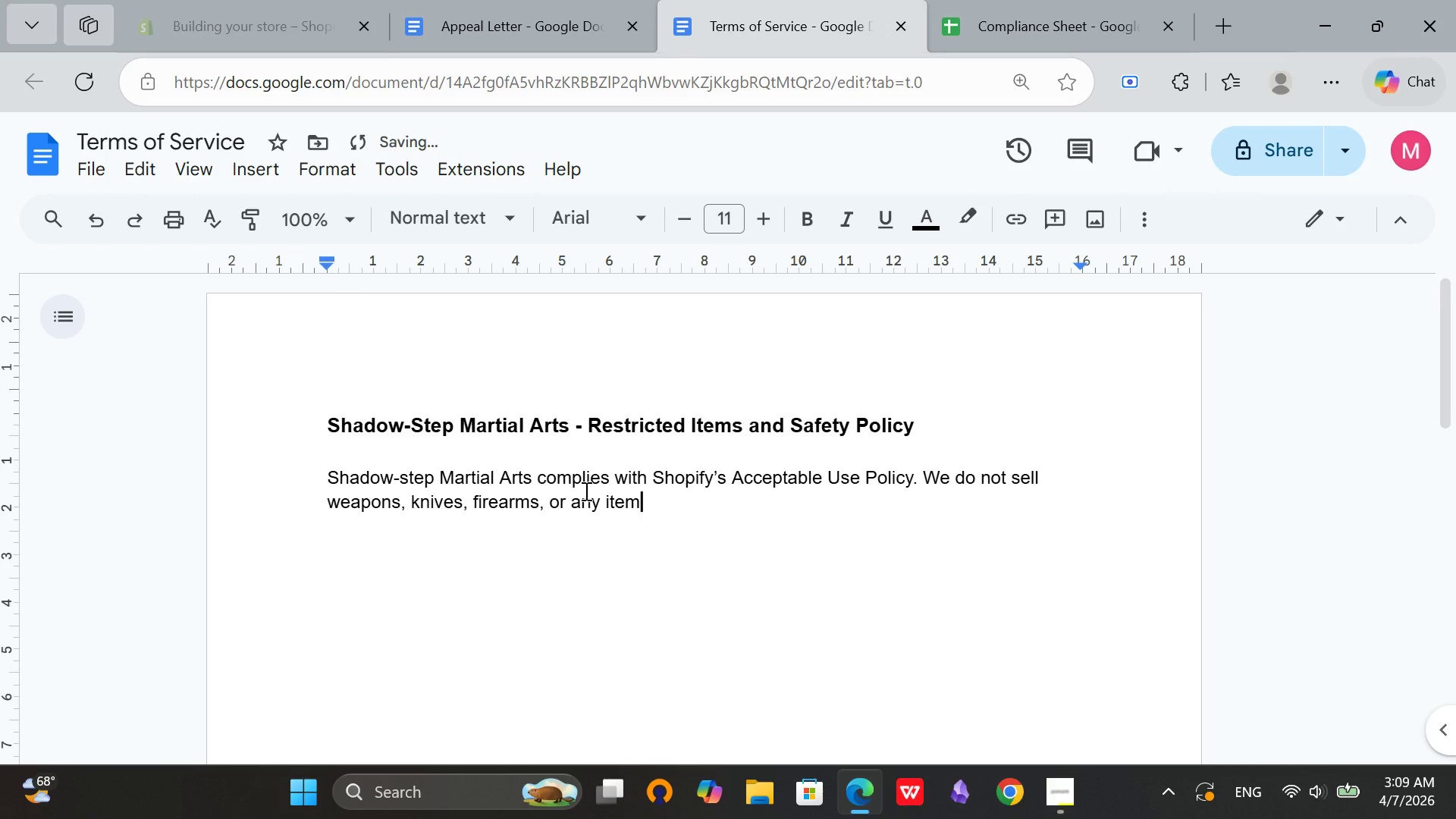 
type( intended to cause harm.)
 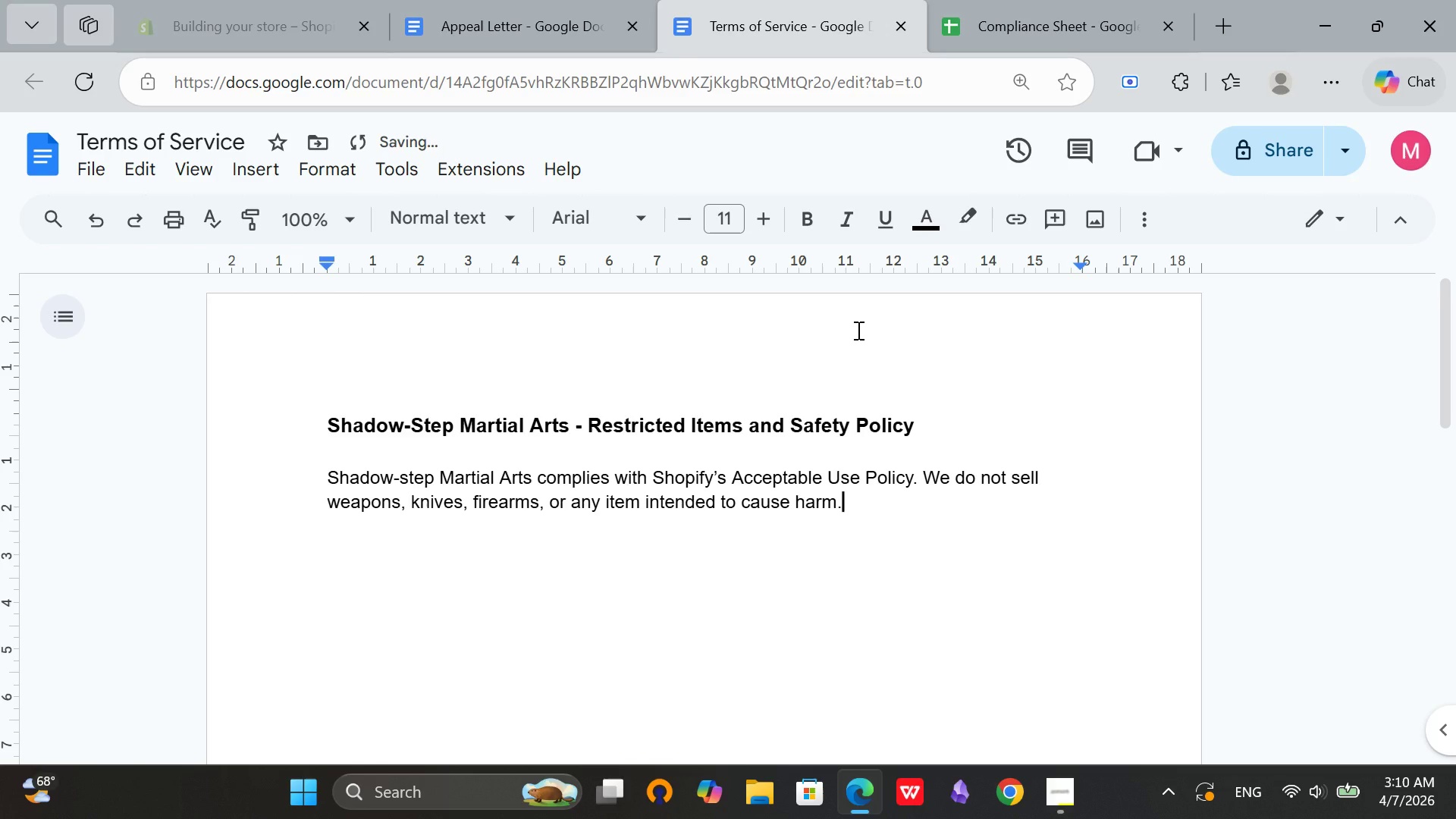 
key(Enter)
 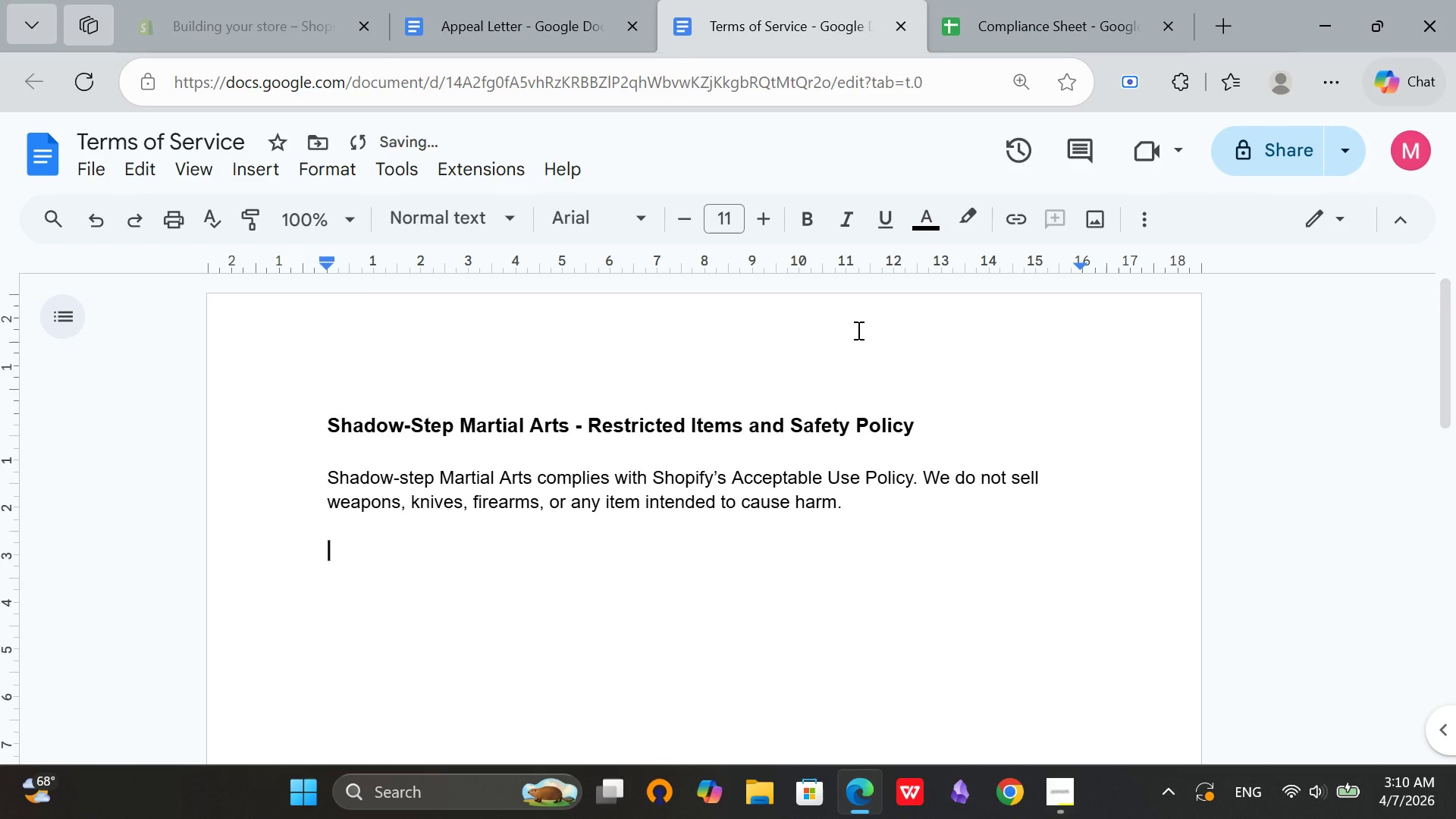 
key(Enter)
 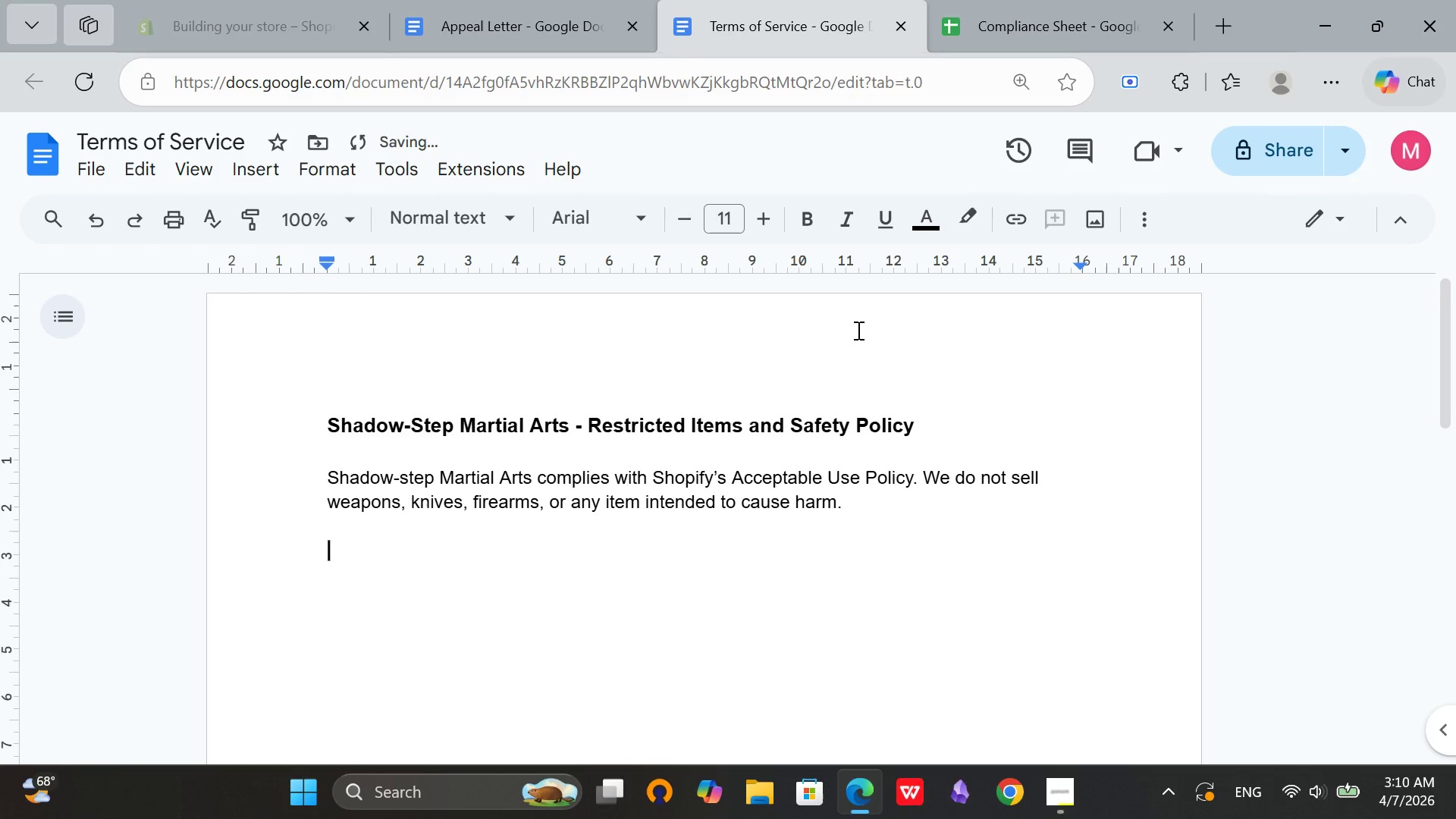 
type(Training Eqy)
key(Backspace)
type(uipment classification:)
 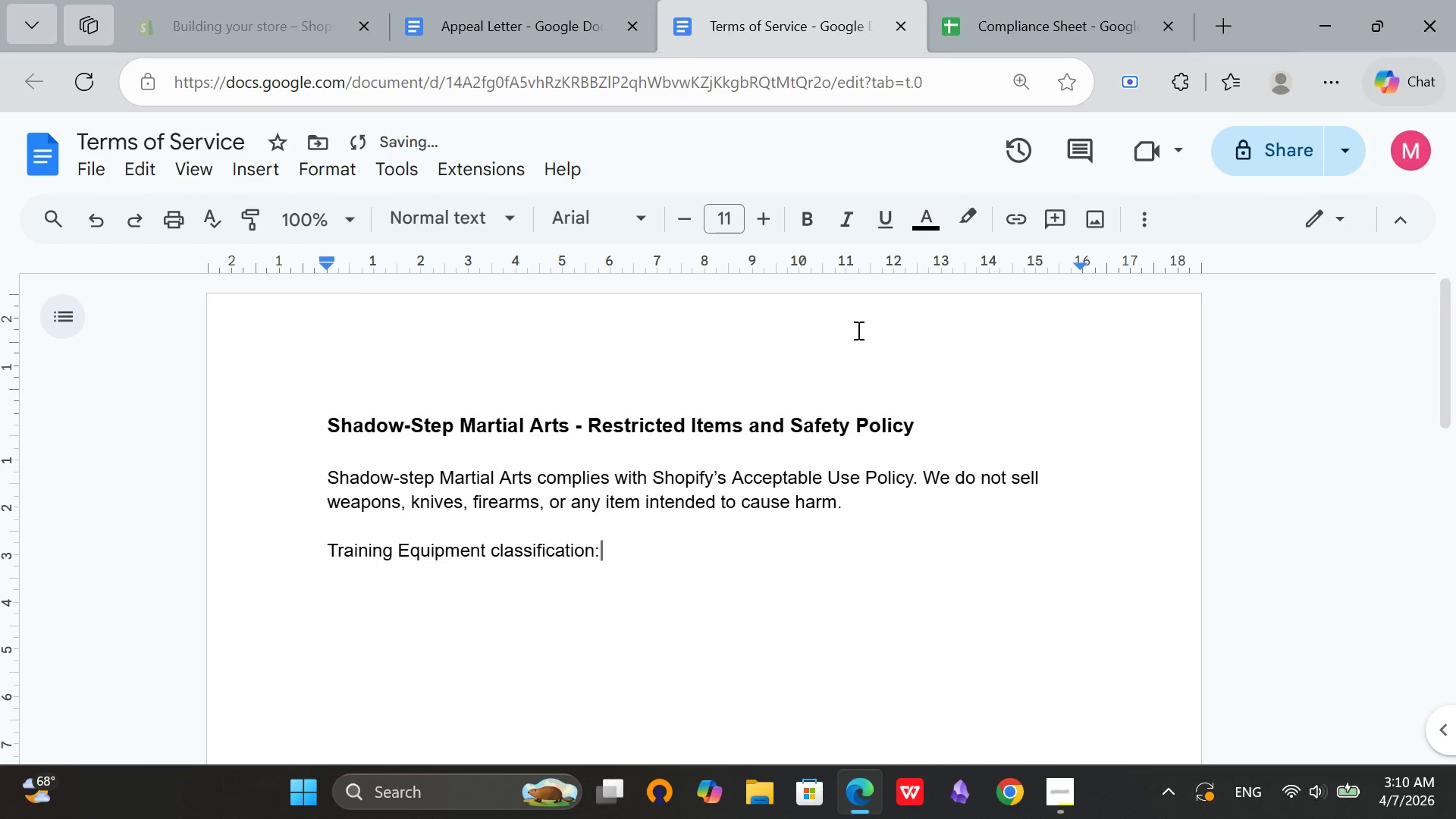 
left_click([1057, 786])